 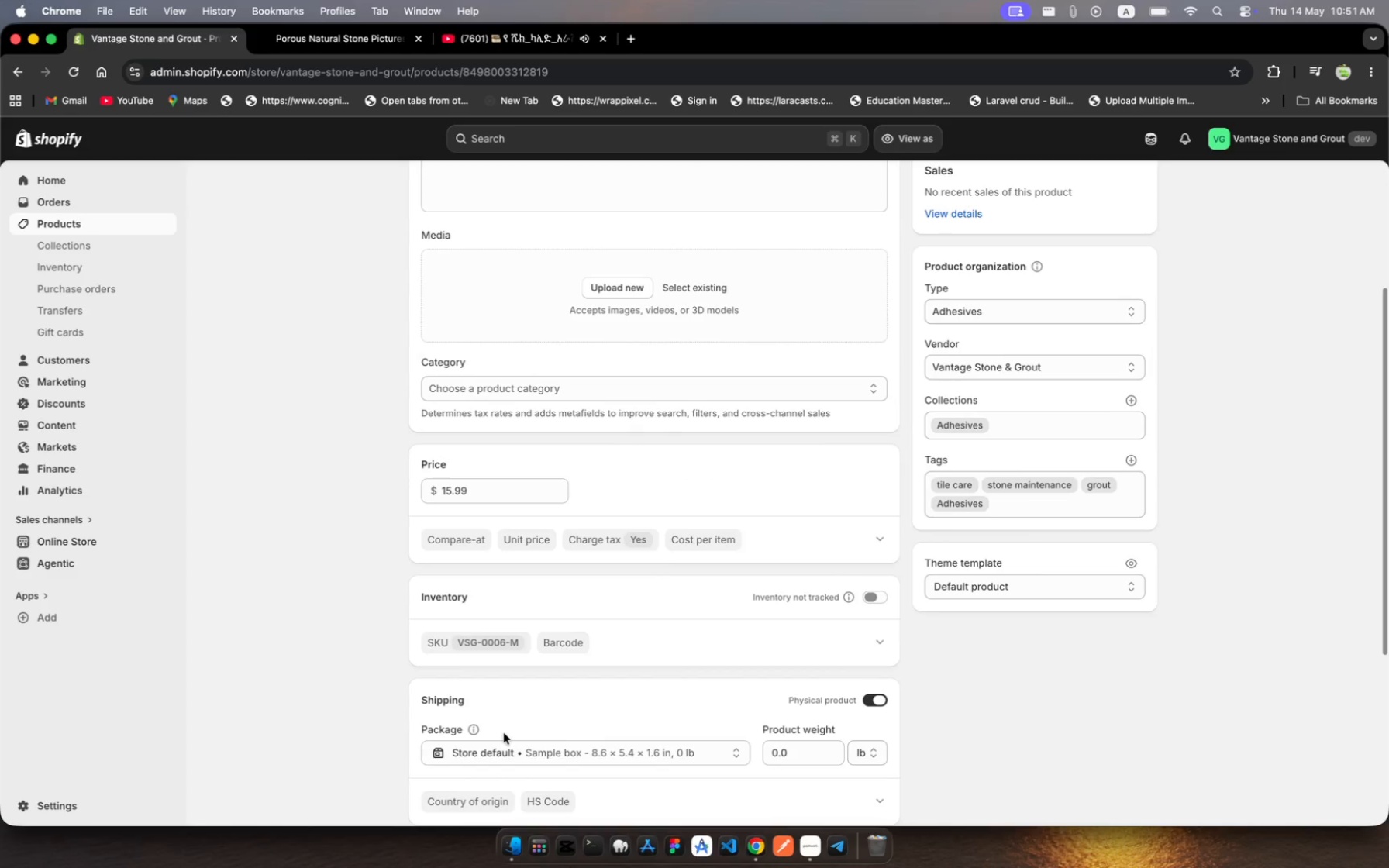 
scroll: coordinate [504, 733], scroll_direction: up, amount: 2.0
 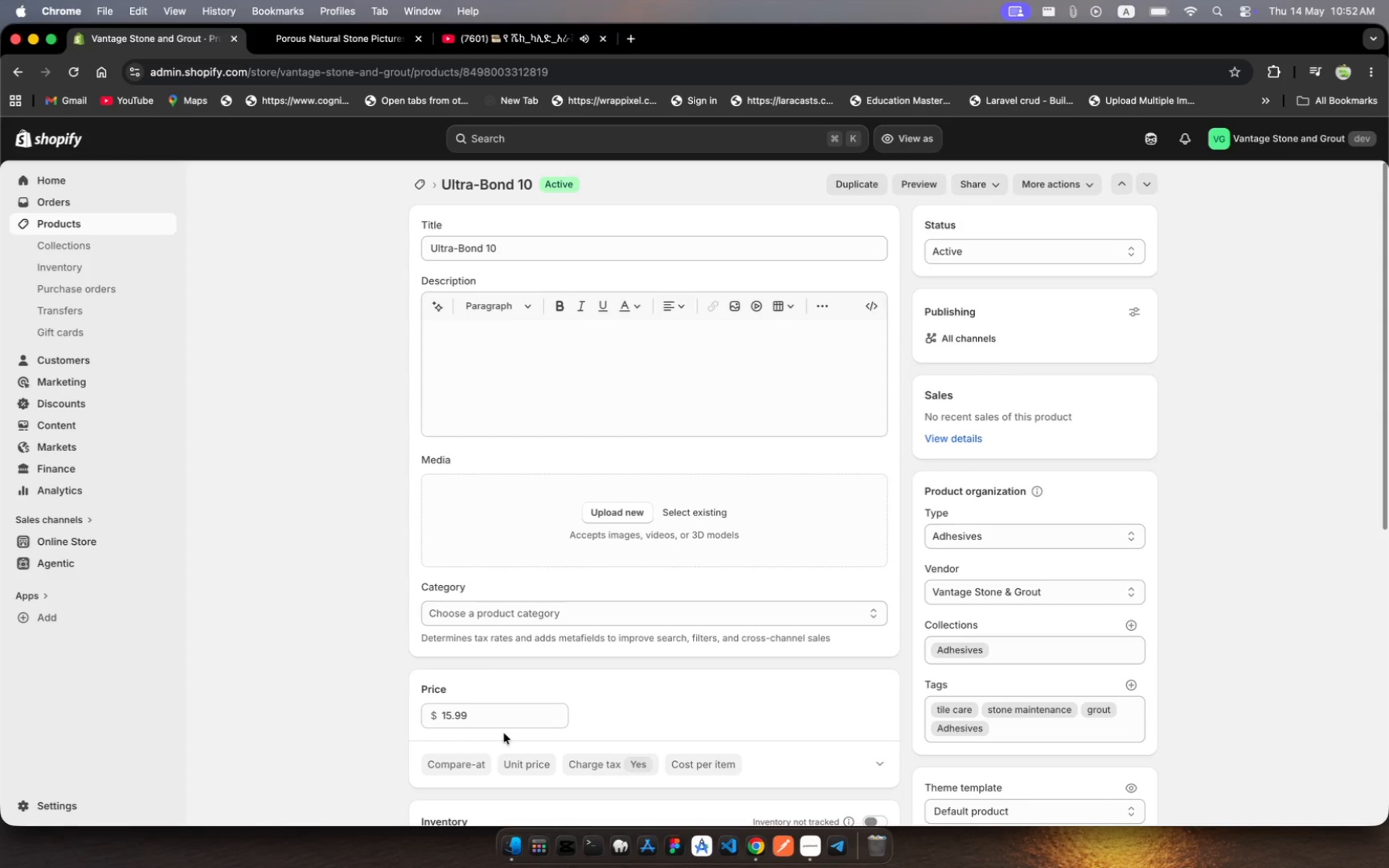 
wait(31.21)
 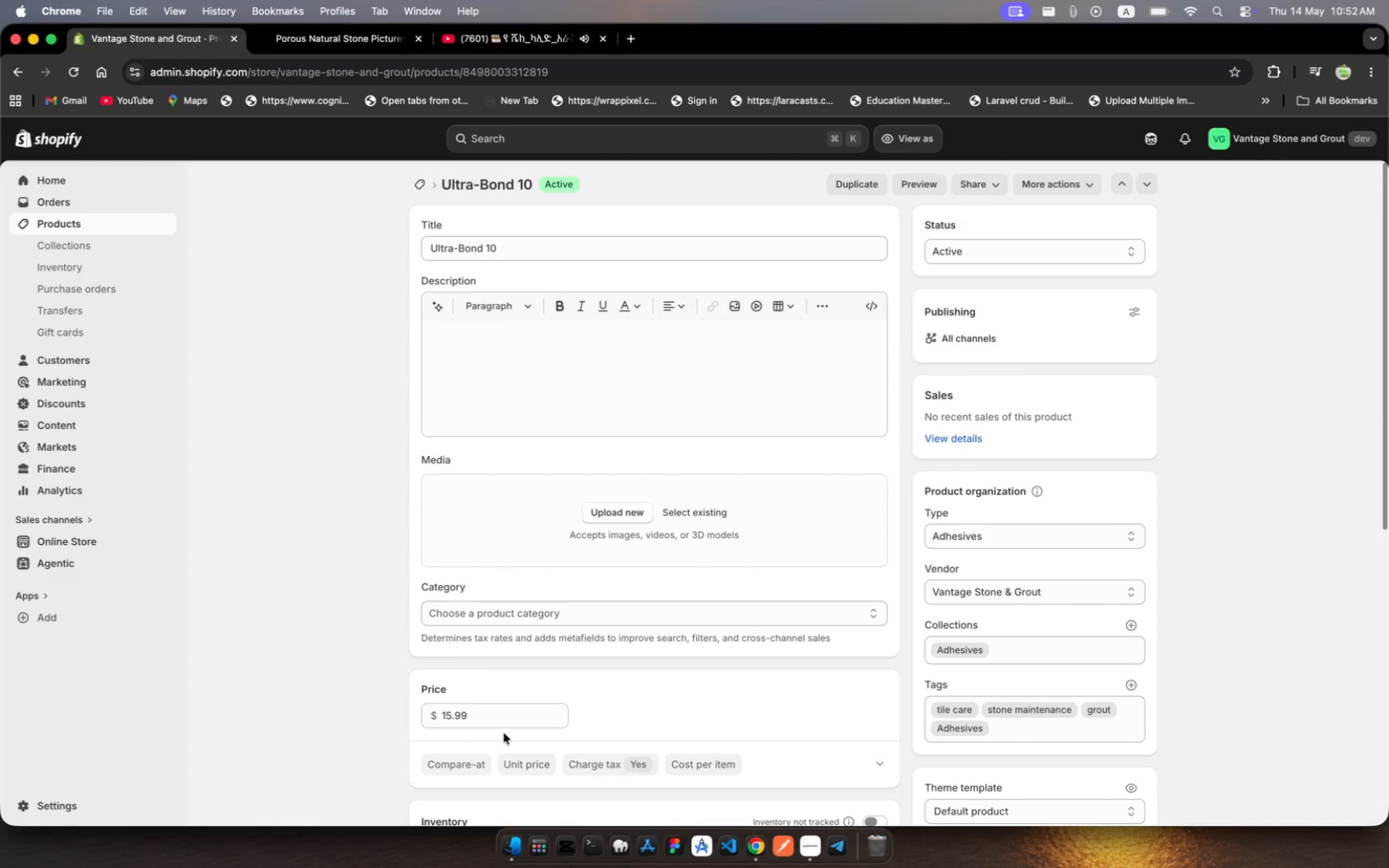 
scroll: coordinate [504, 733], scroll_direction: down, amount: 78.0
 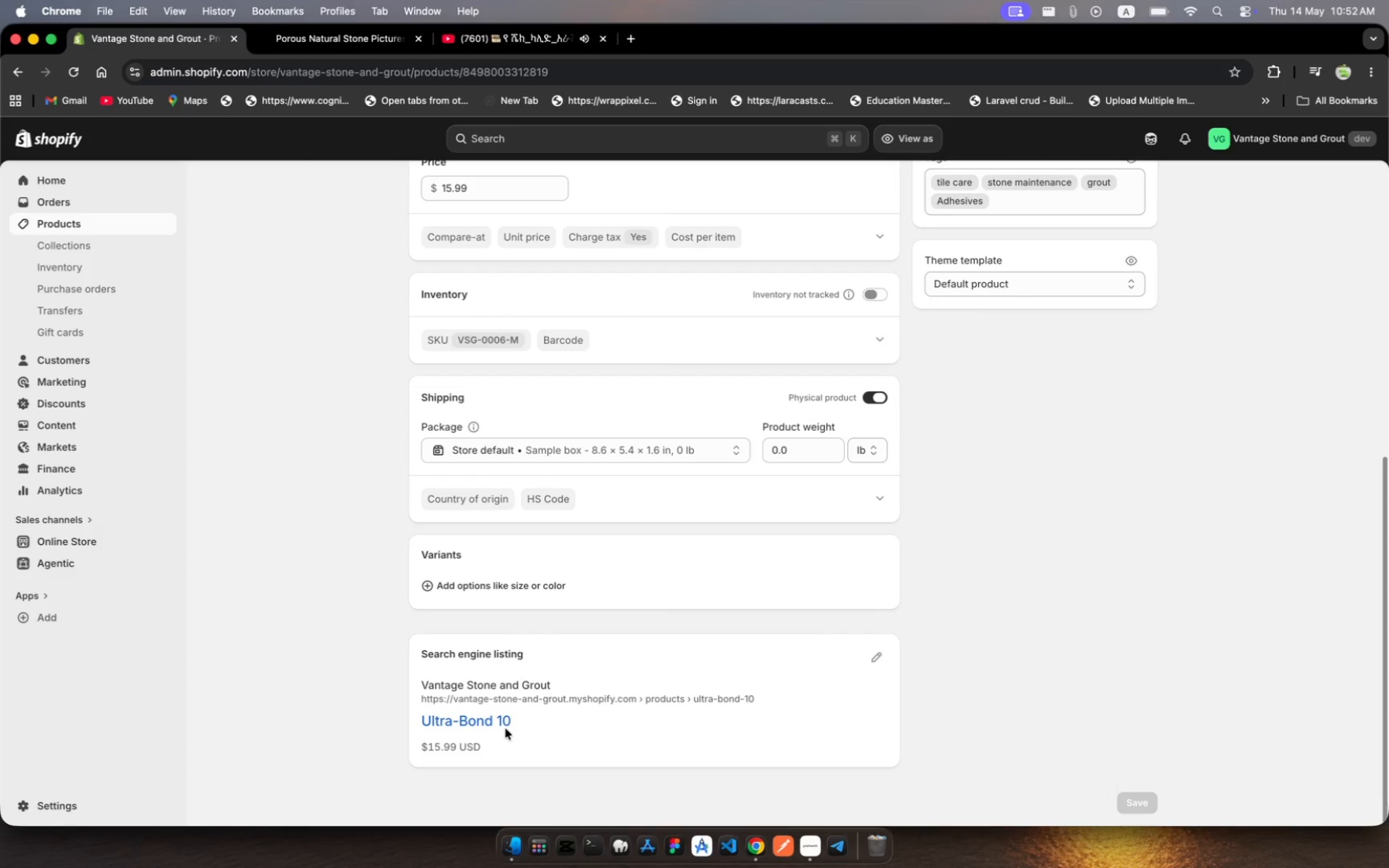 
wait(7.35)
 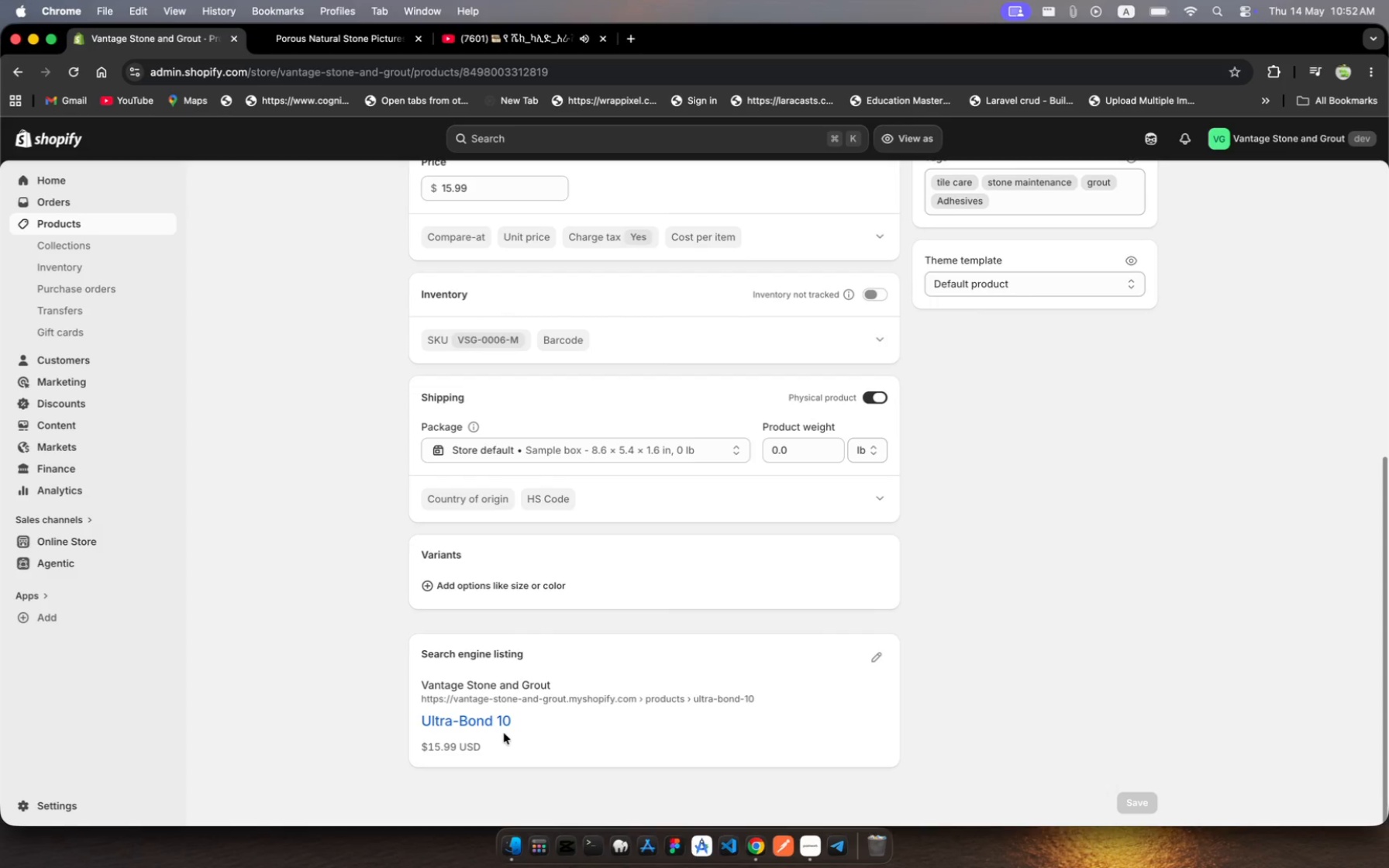 
scroll: coordinate [510, 722], scroll_direction: up, amount: 286.0
 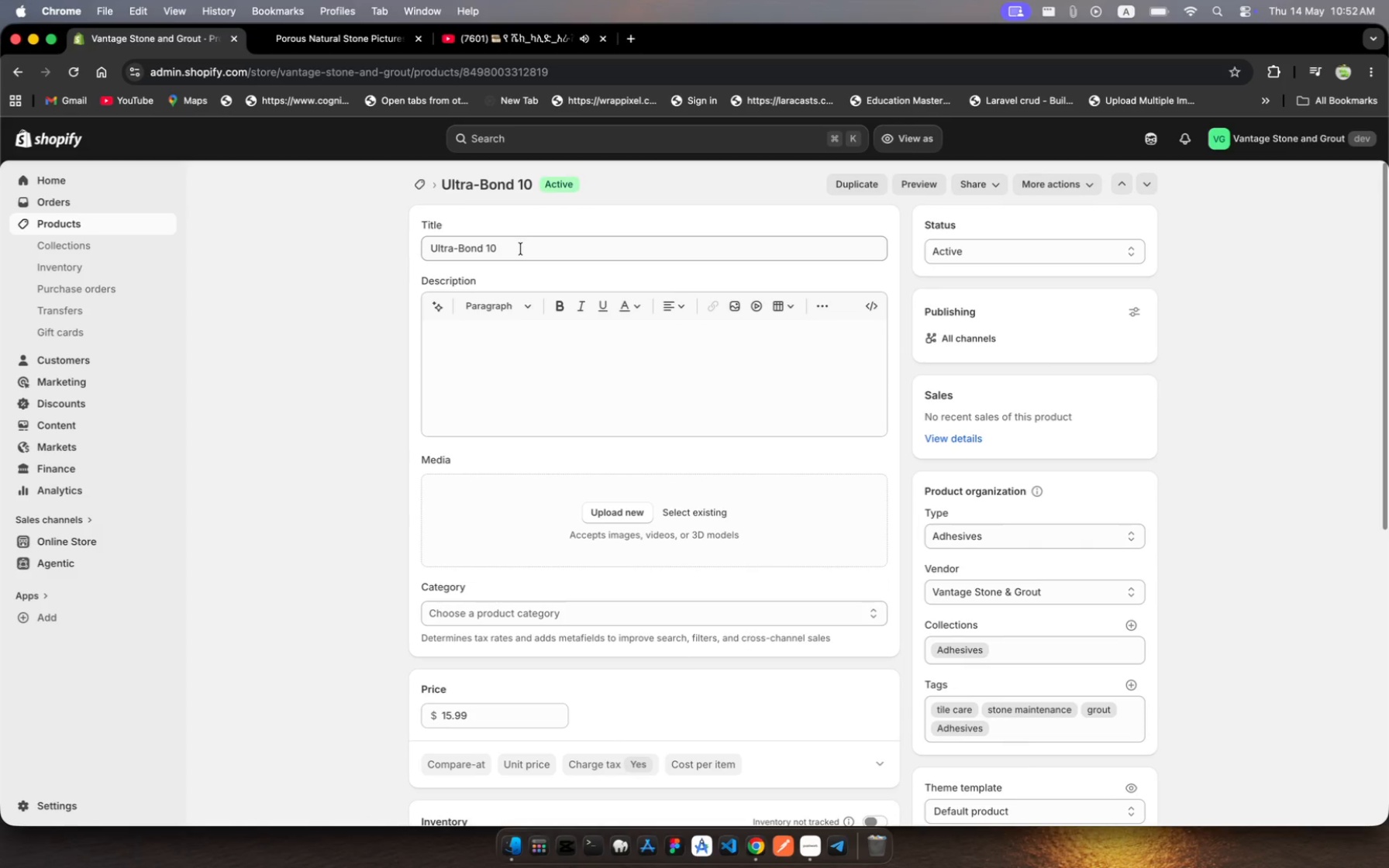 
left_click([518, 249])
 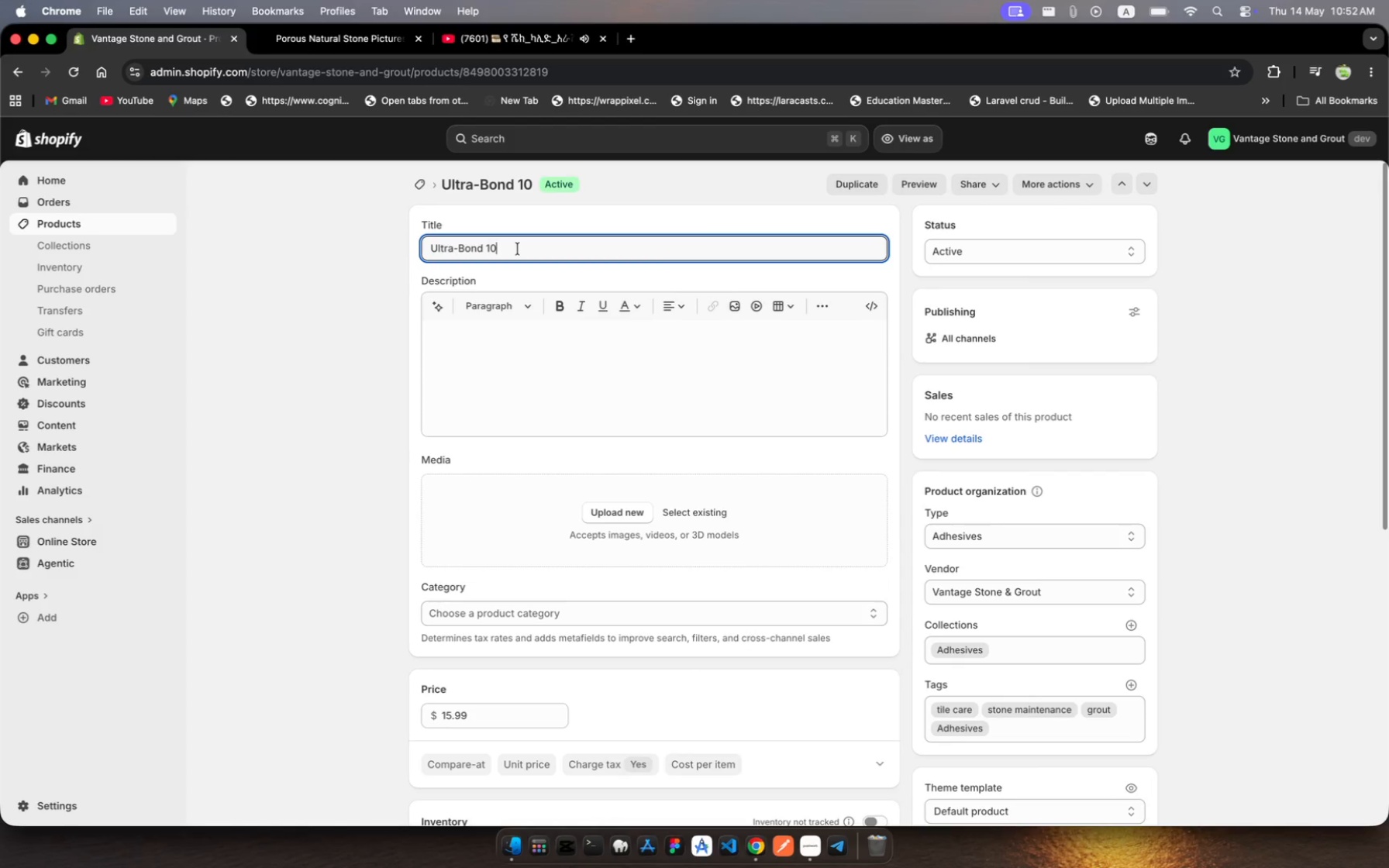 
key(Meta+A)
 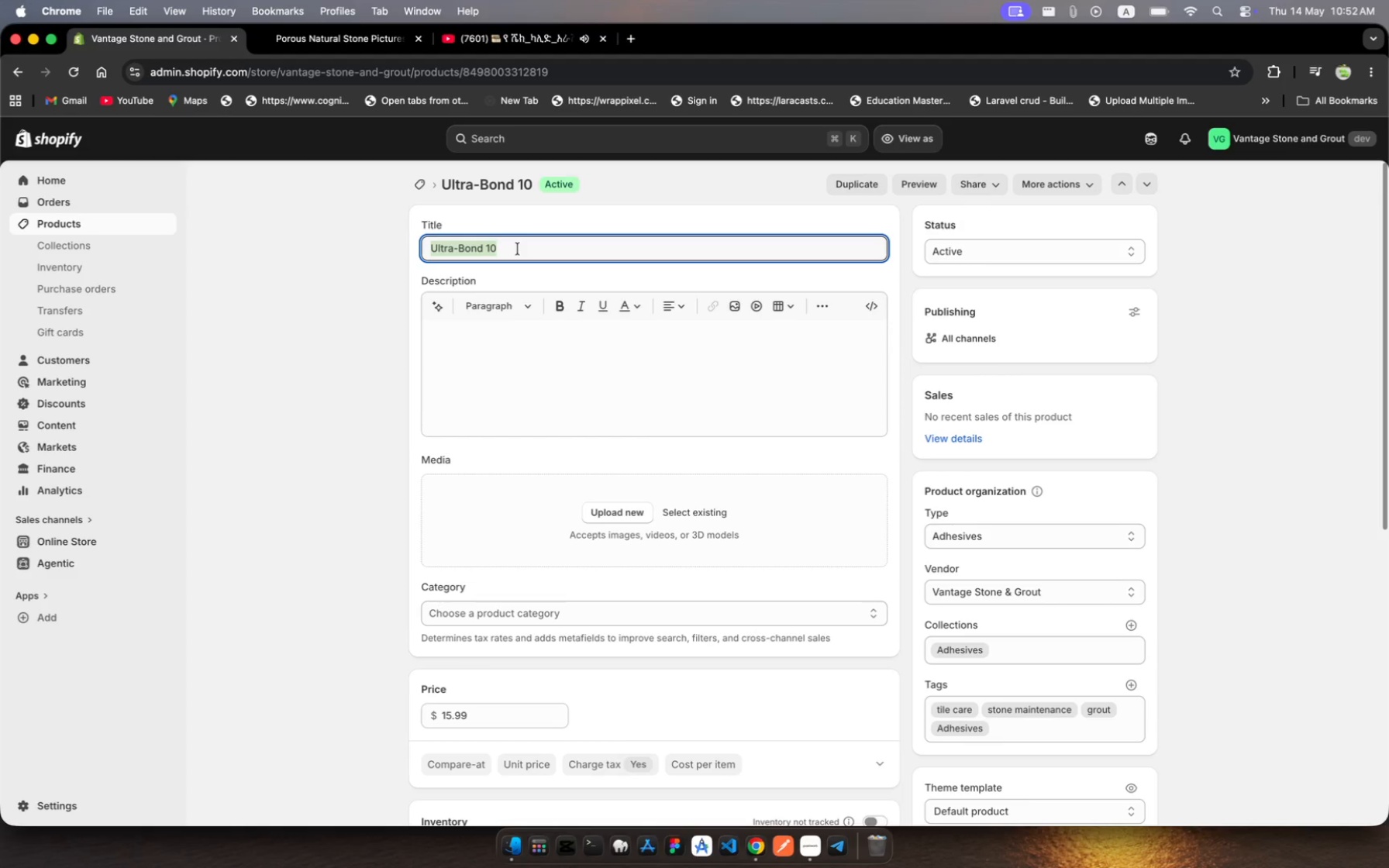 
type(Hih-Stength)
key(Backspace)
key(Backspace)
key(Backspace)
key(Backspace)
key(Backspace)
type(re)
 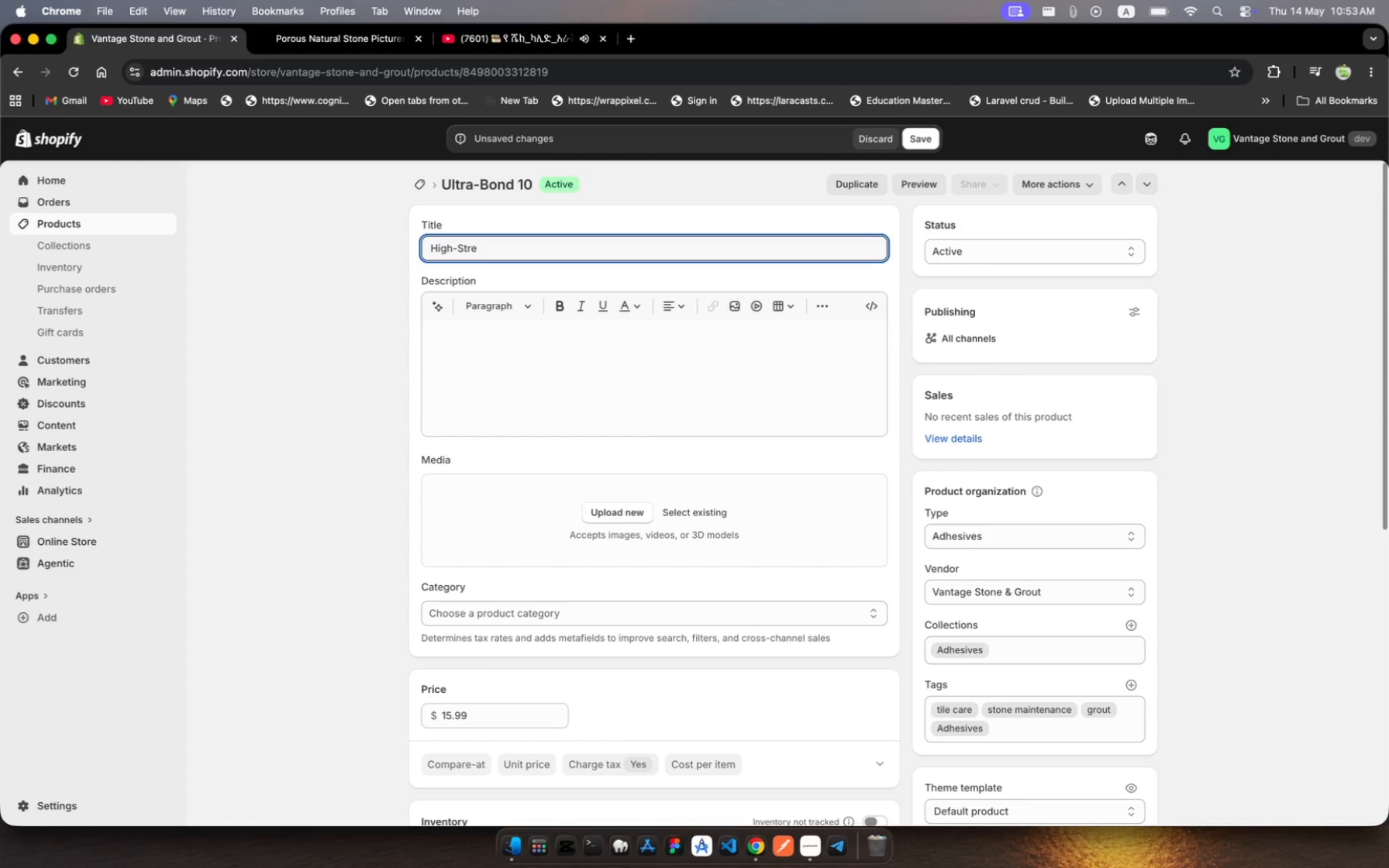 
wait(6.55)
 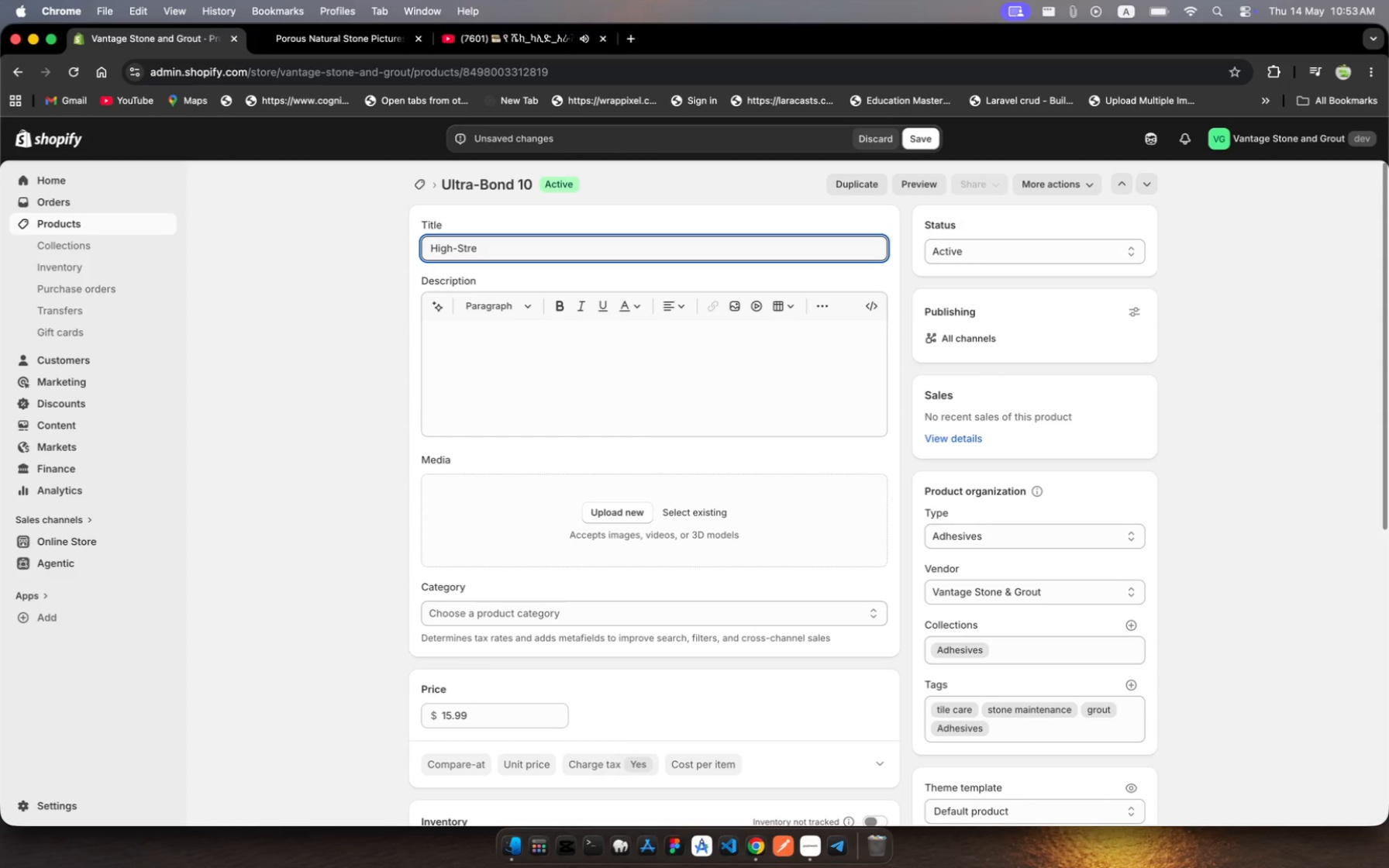 
type(ngh)
 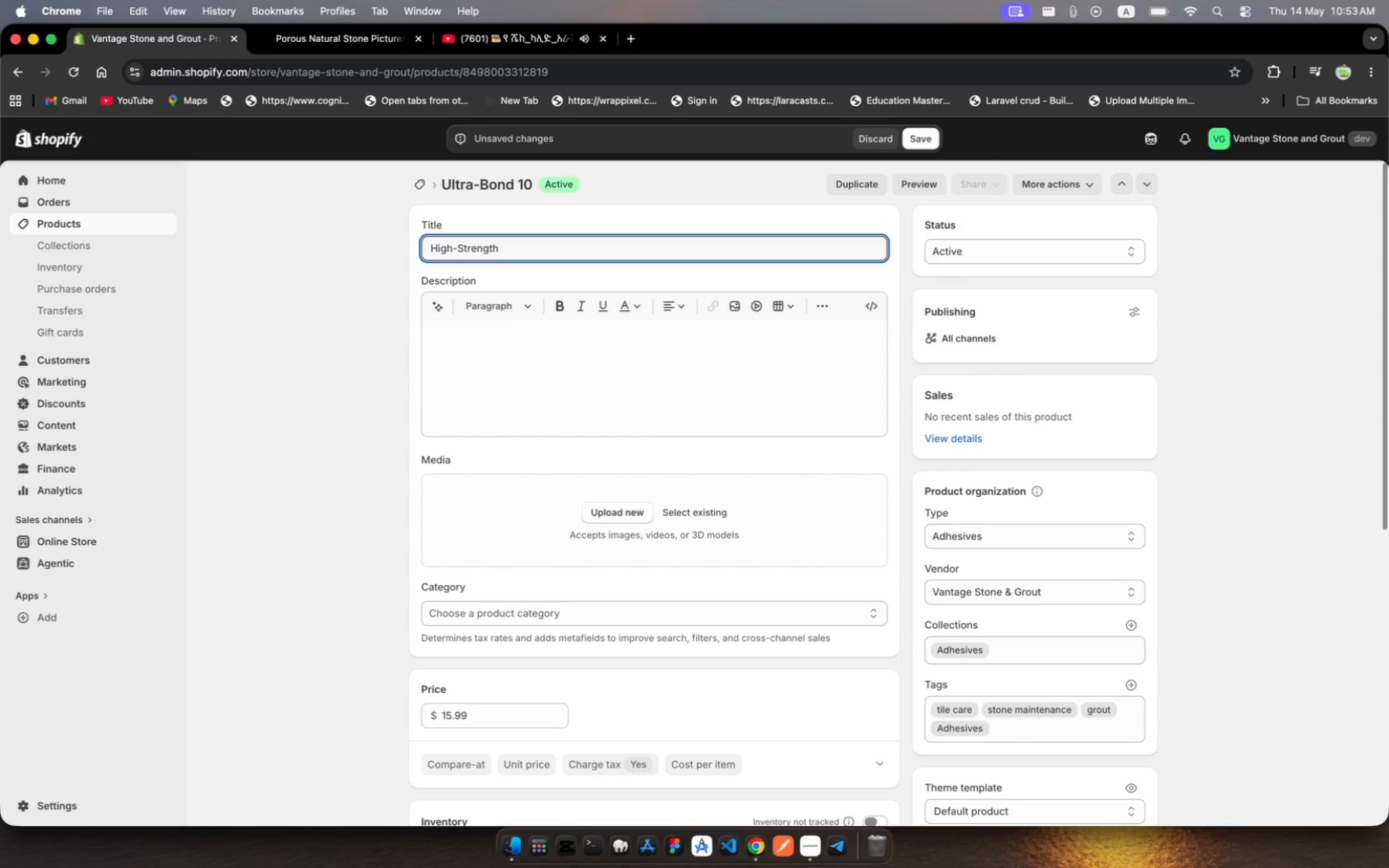 
hold_key(key=T, duration=0.33)
 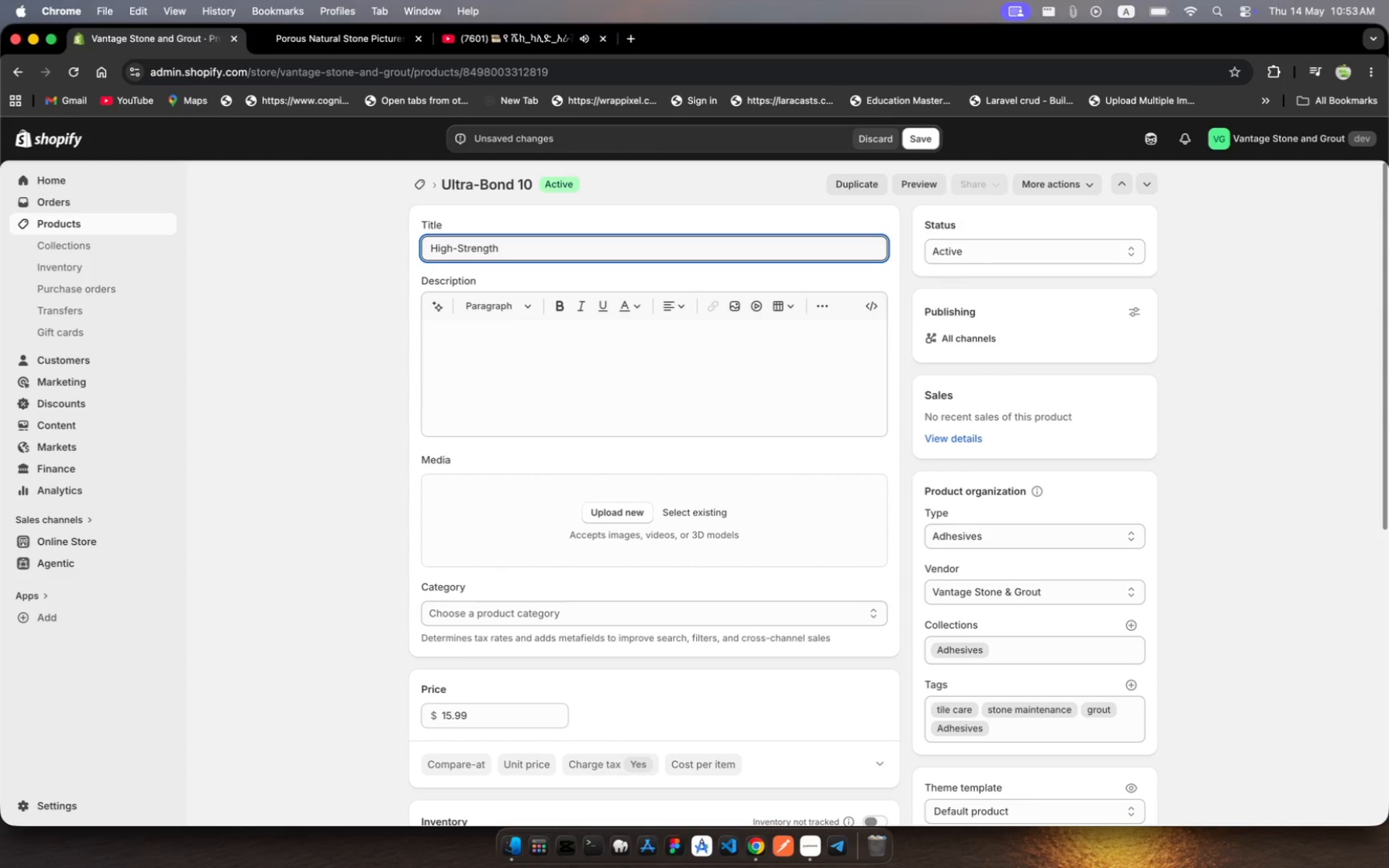 
wait(5.81)
 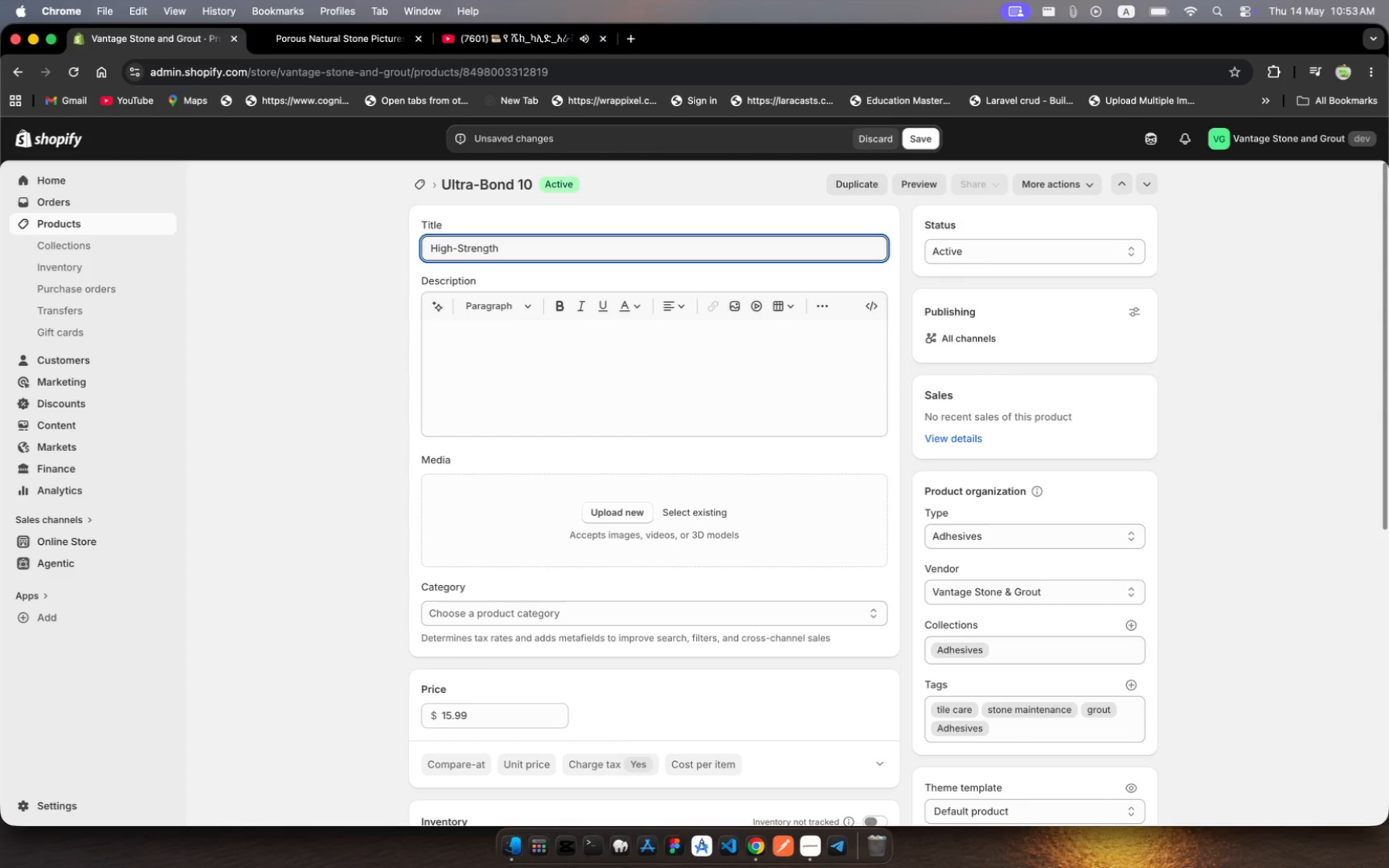 
type( Tile )
 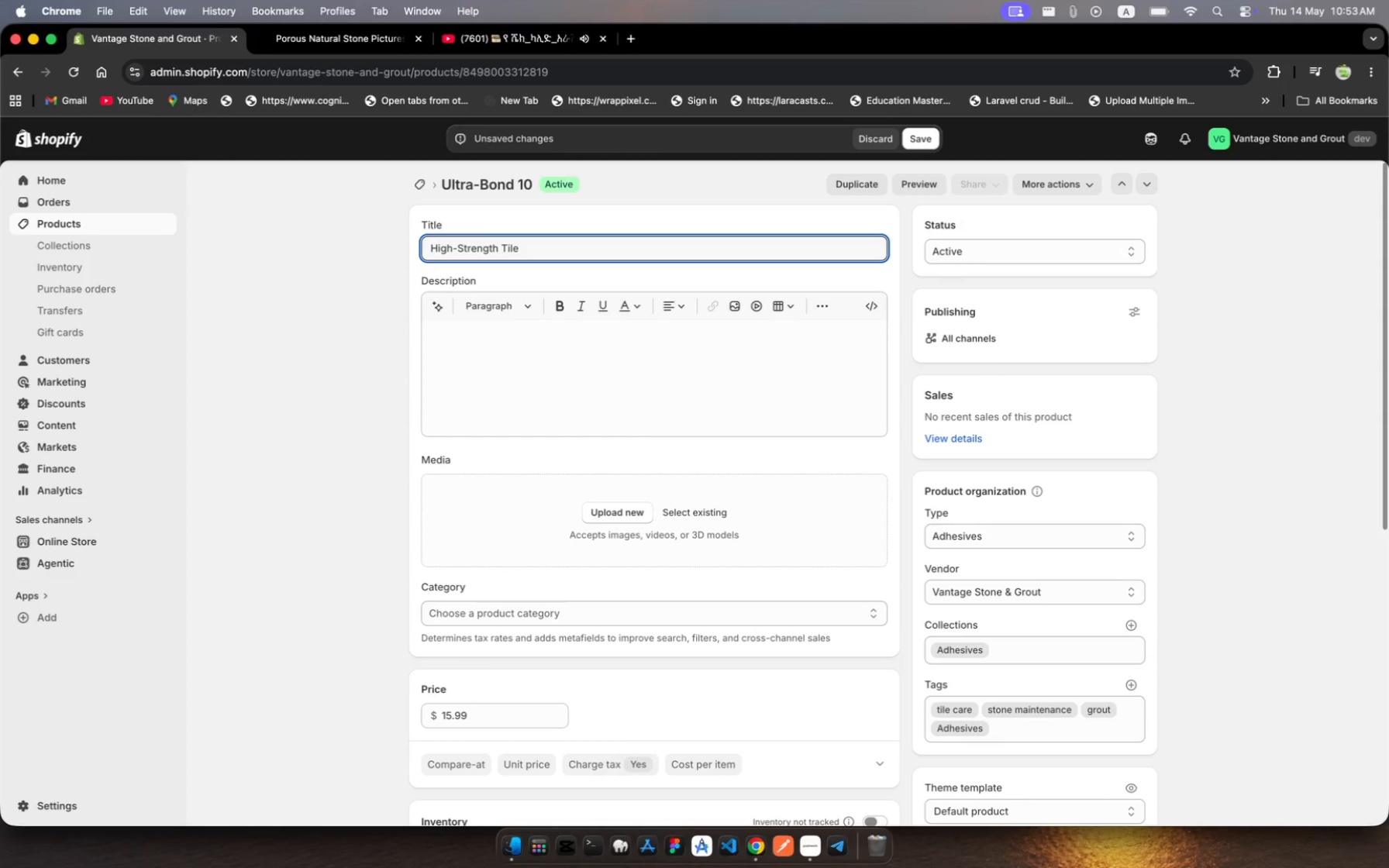 
wait(7.51)
 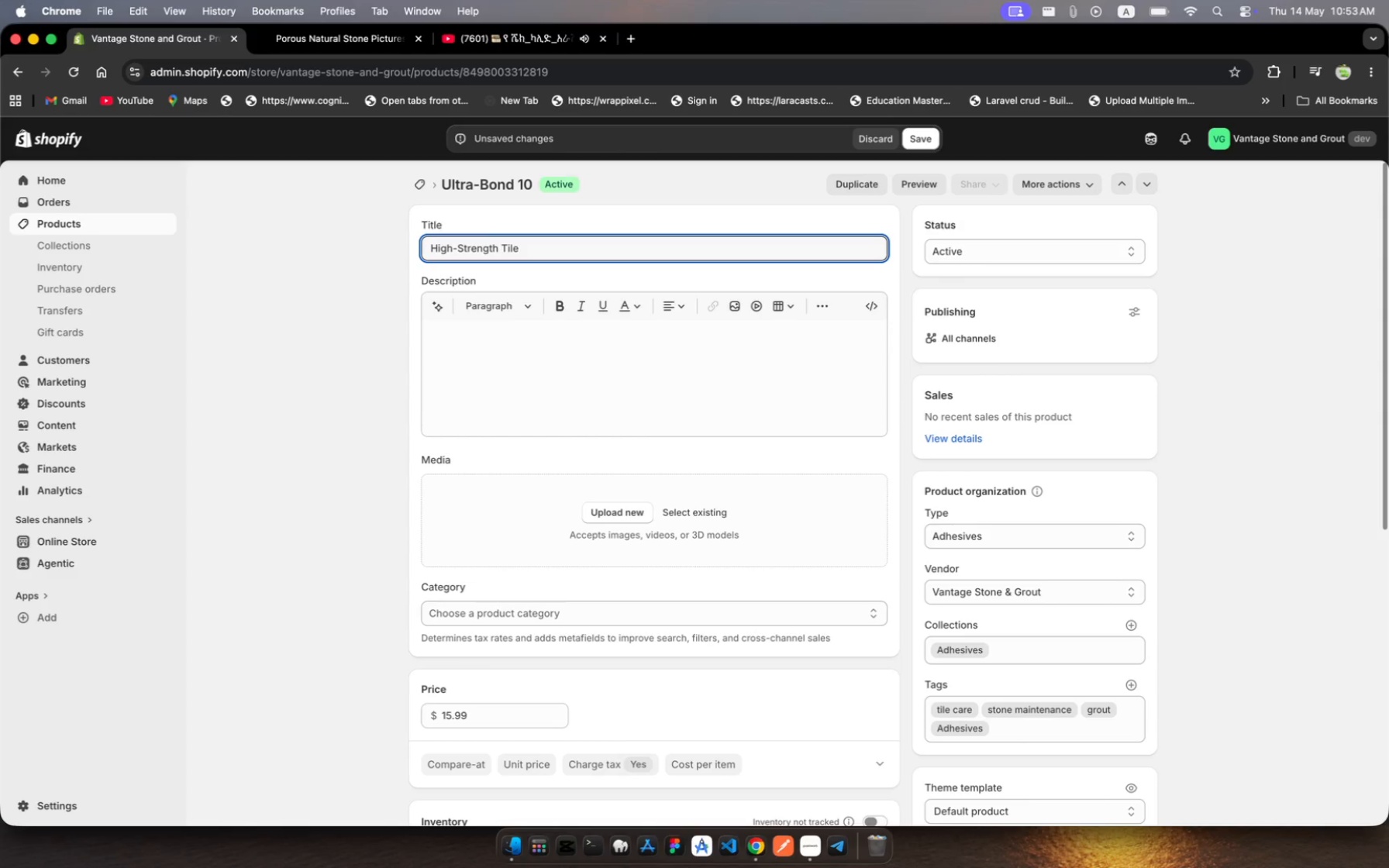 
type(Re-Bonding Adhesive )
 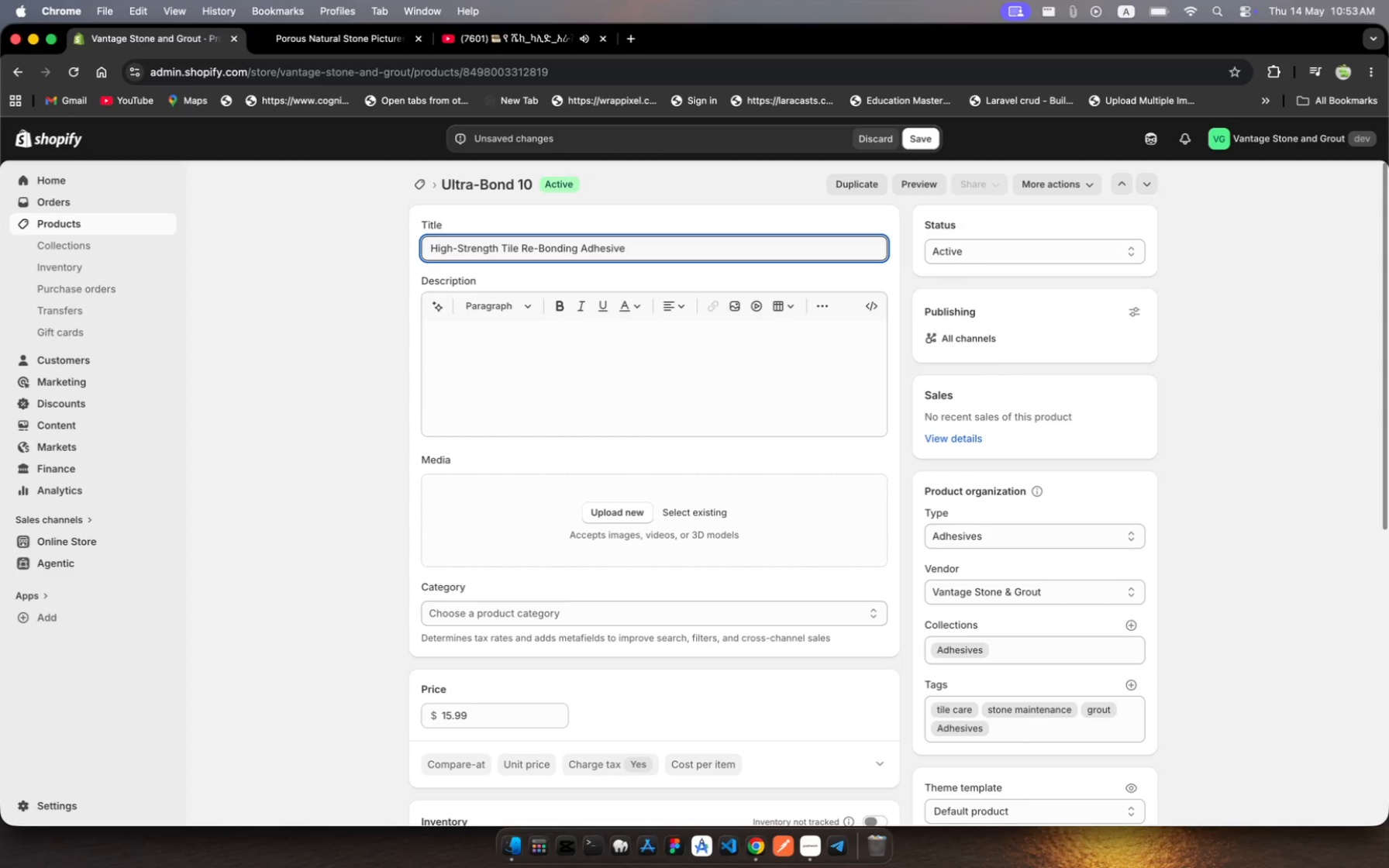 
wait(11.97)
 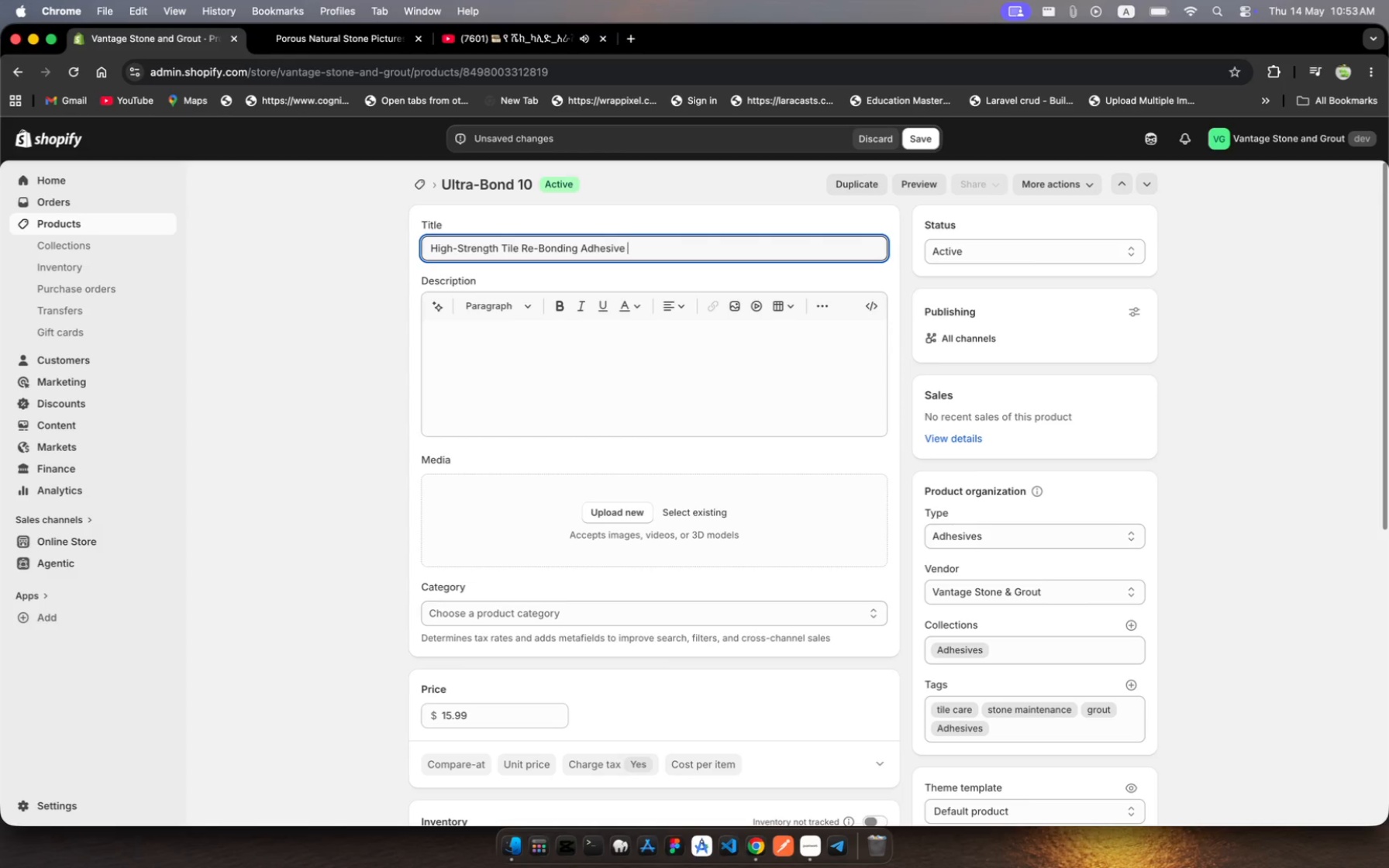 
type(fr  Looe & Liftig)
key(Backspace)
type(g )
 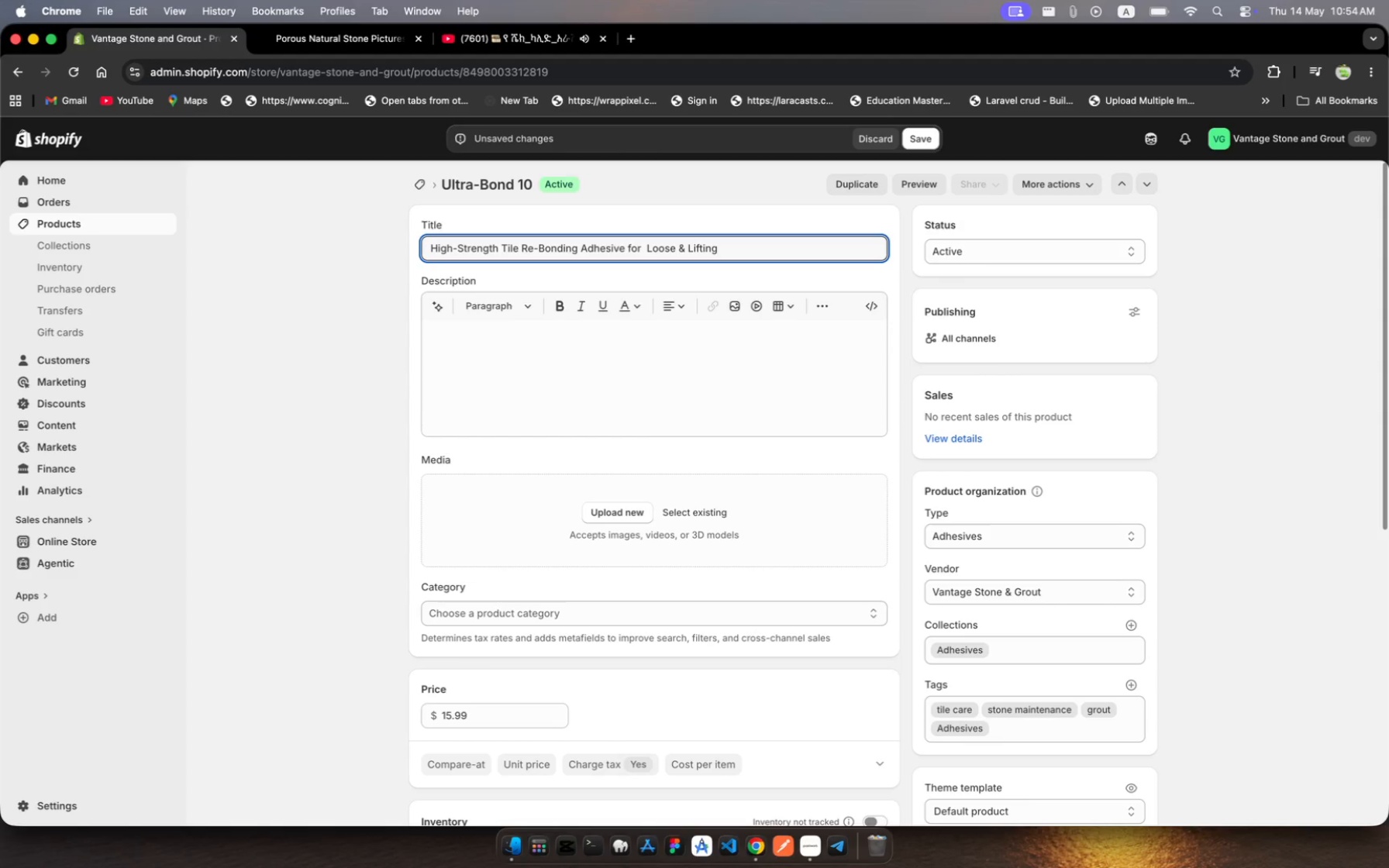 
 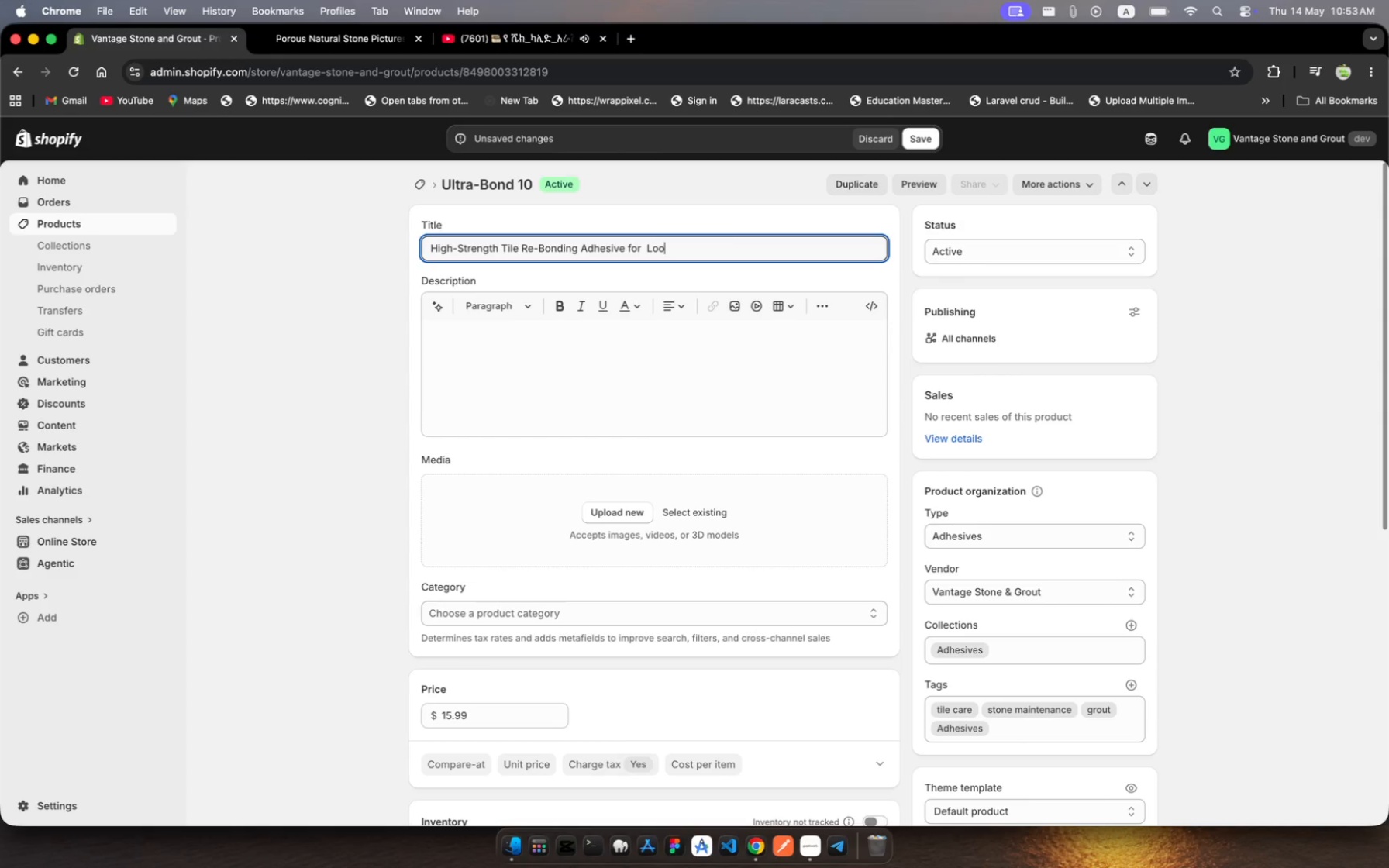 
hold_key(key=S, duration=0.33)
 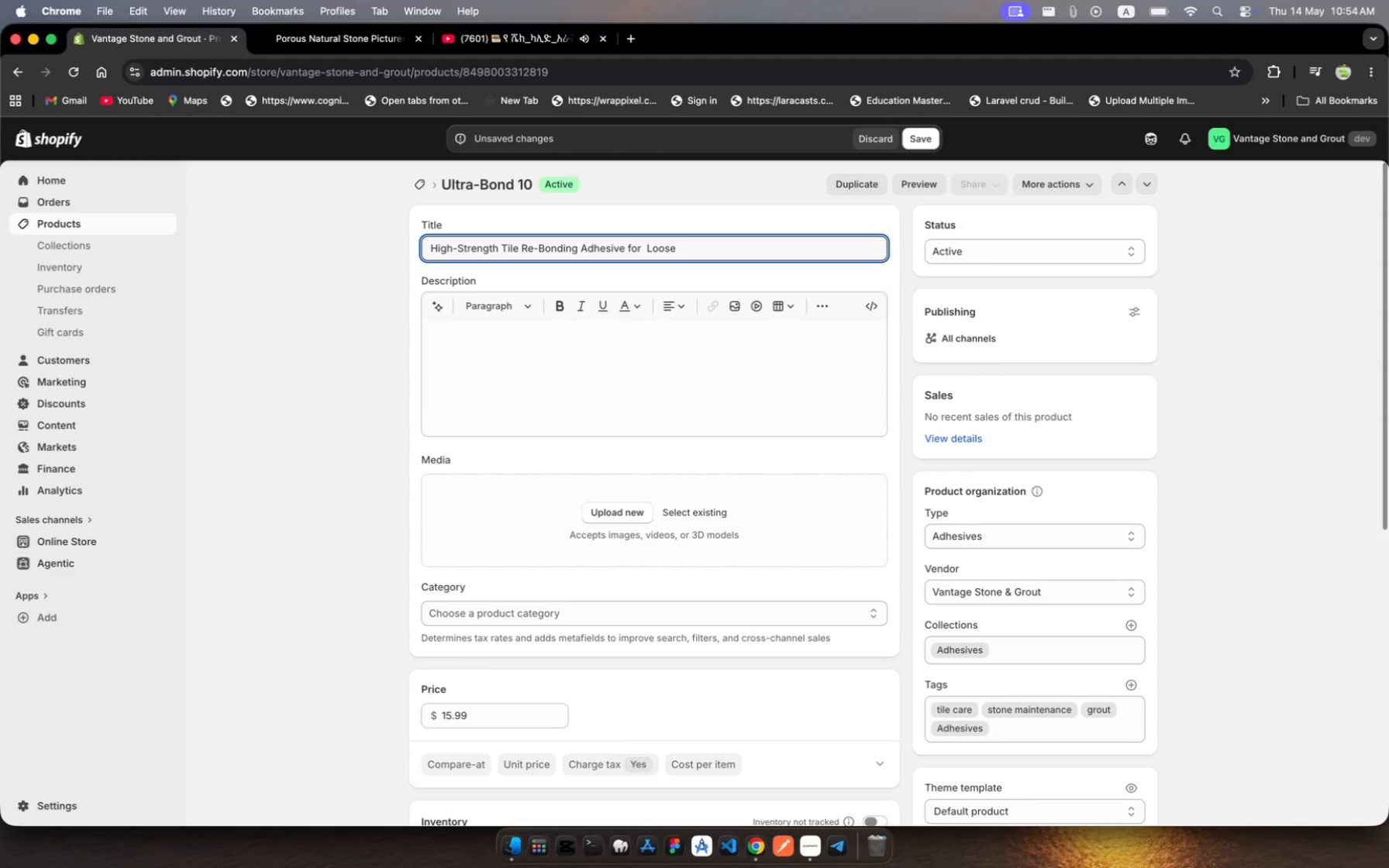 
hold_key(key=N, duration=0.43)
 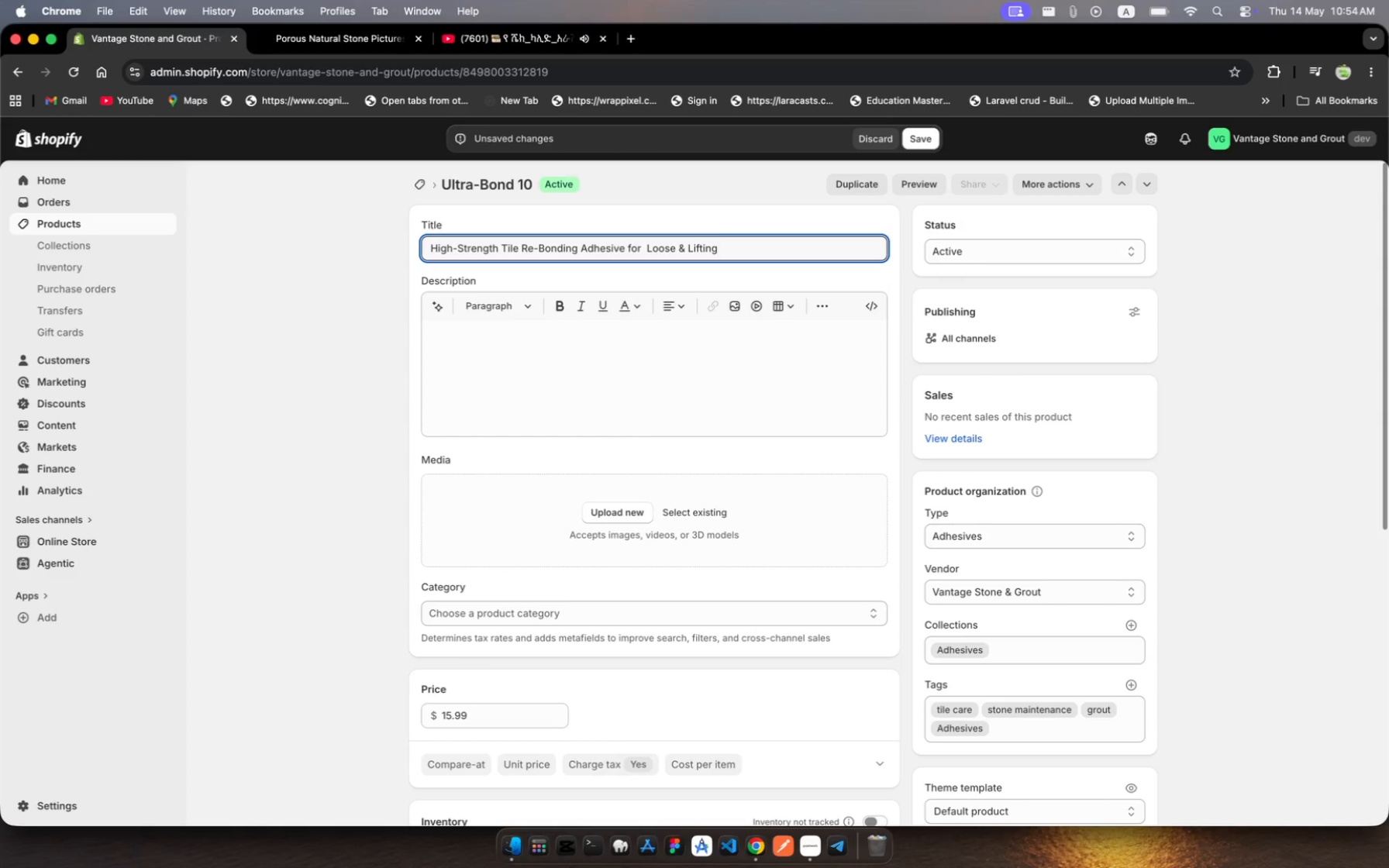 
type(Tiles - Fast Setting)
 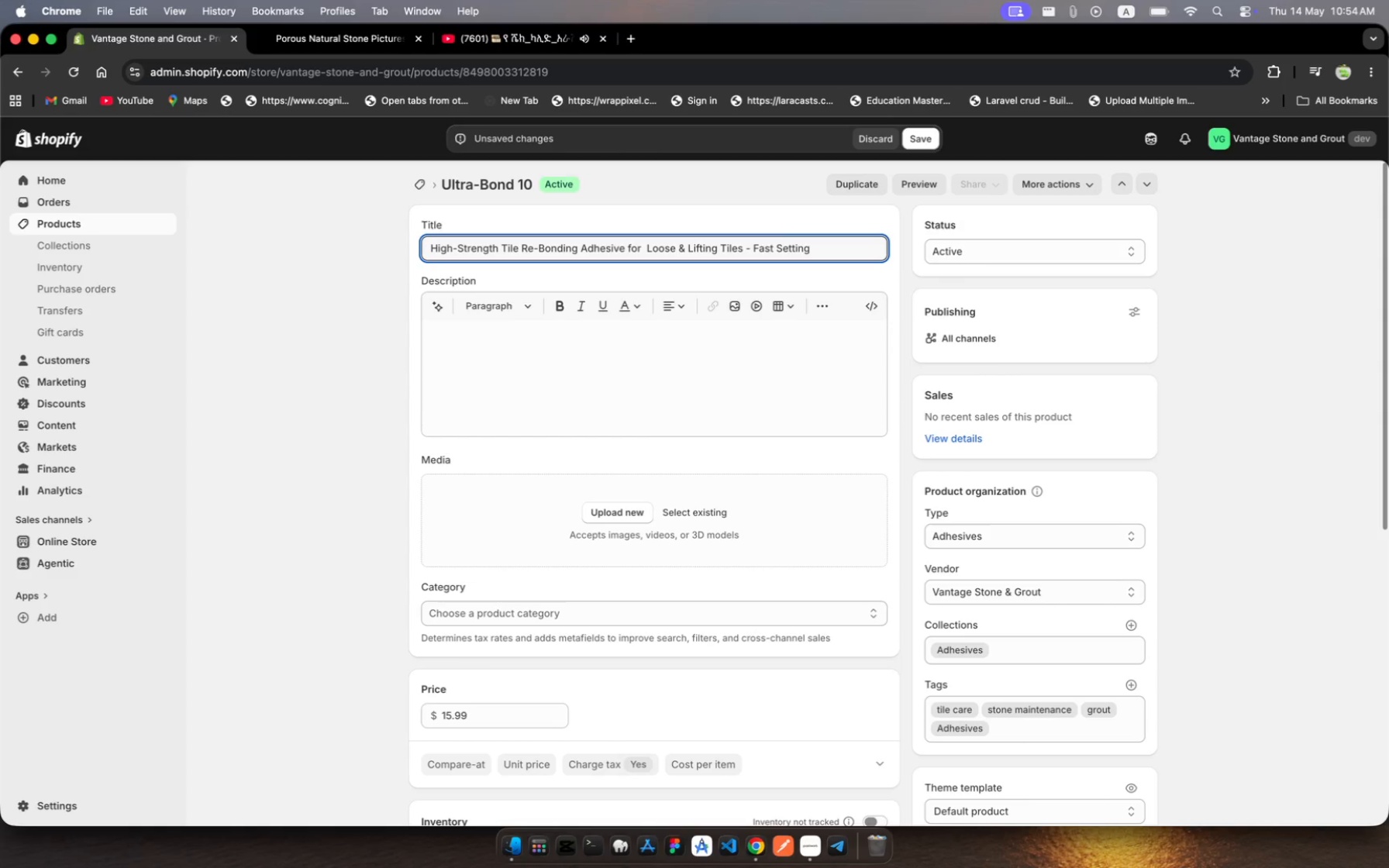 
scroll: coordinate [545, 414], scroll_direction: down, amount: 89.0
 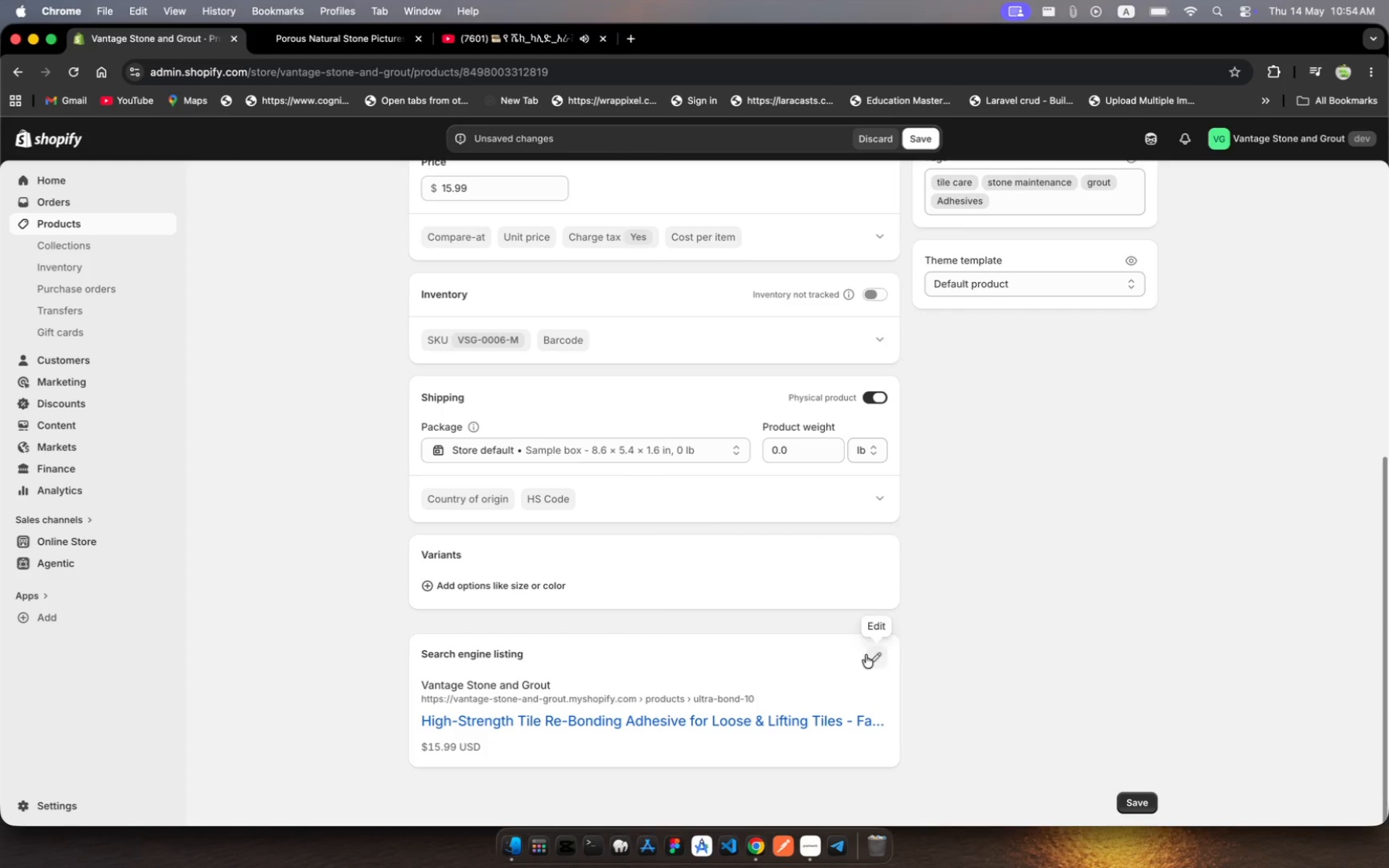 
left_click([872, 657])
 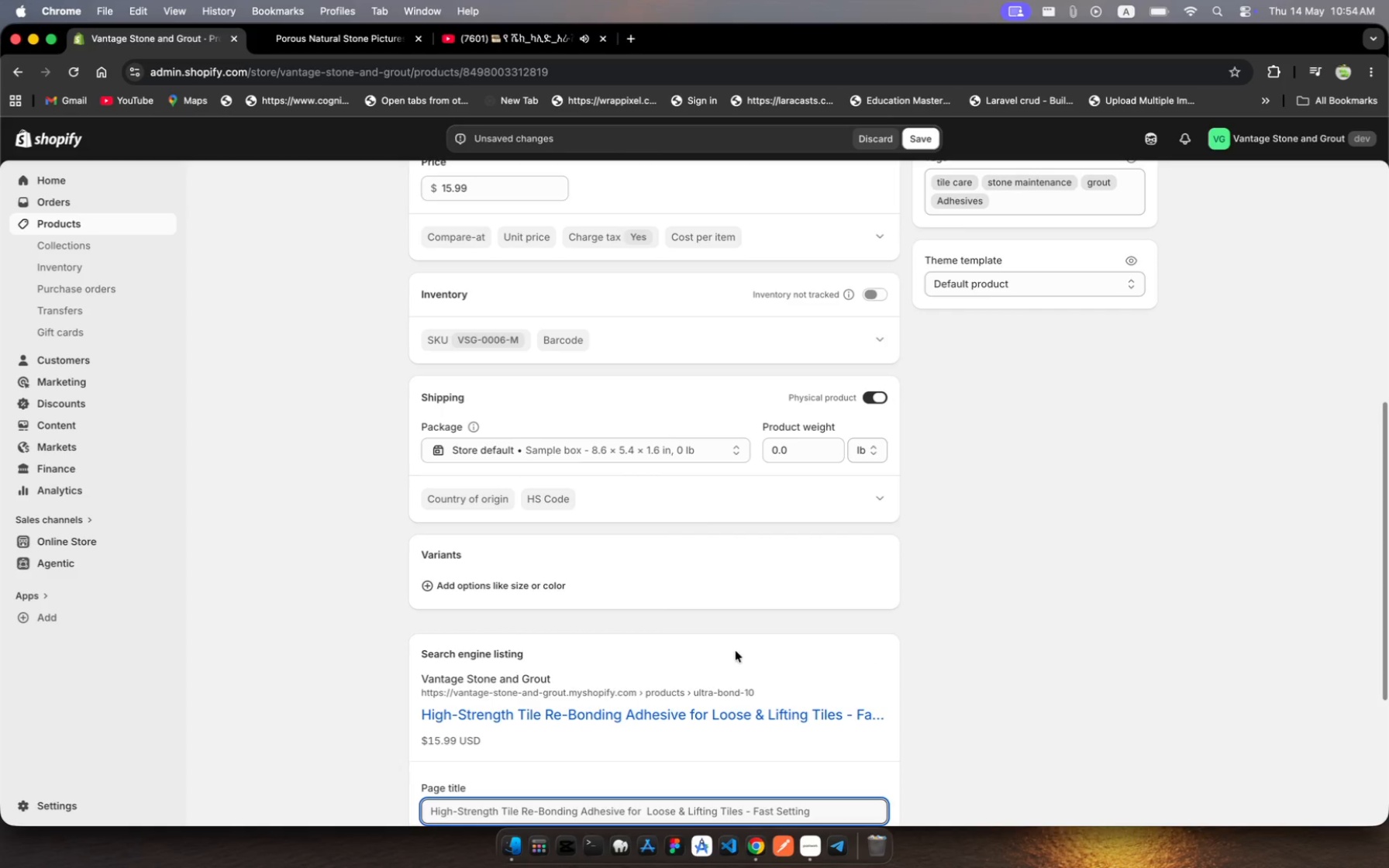 
scroll: coordinate [722, 661], scroll_direction: down, amount: 46.0
 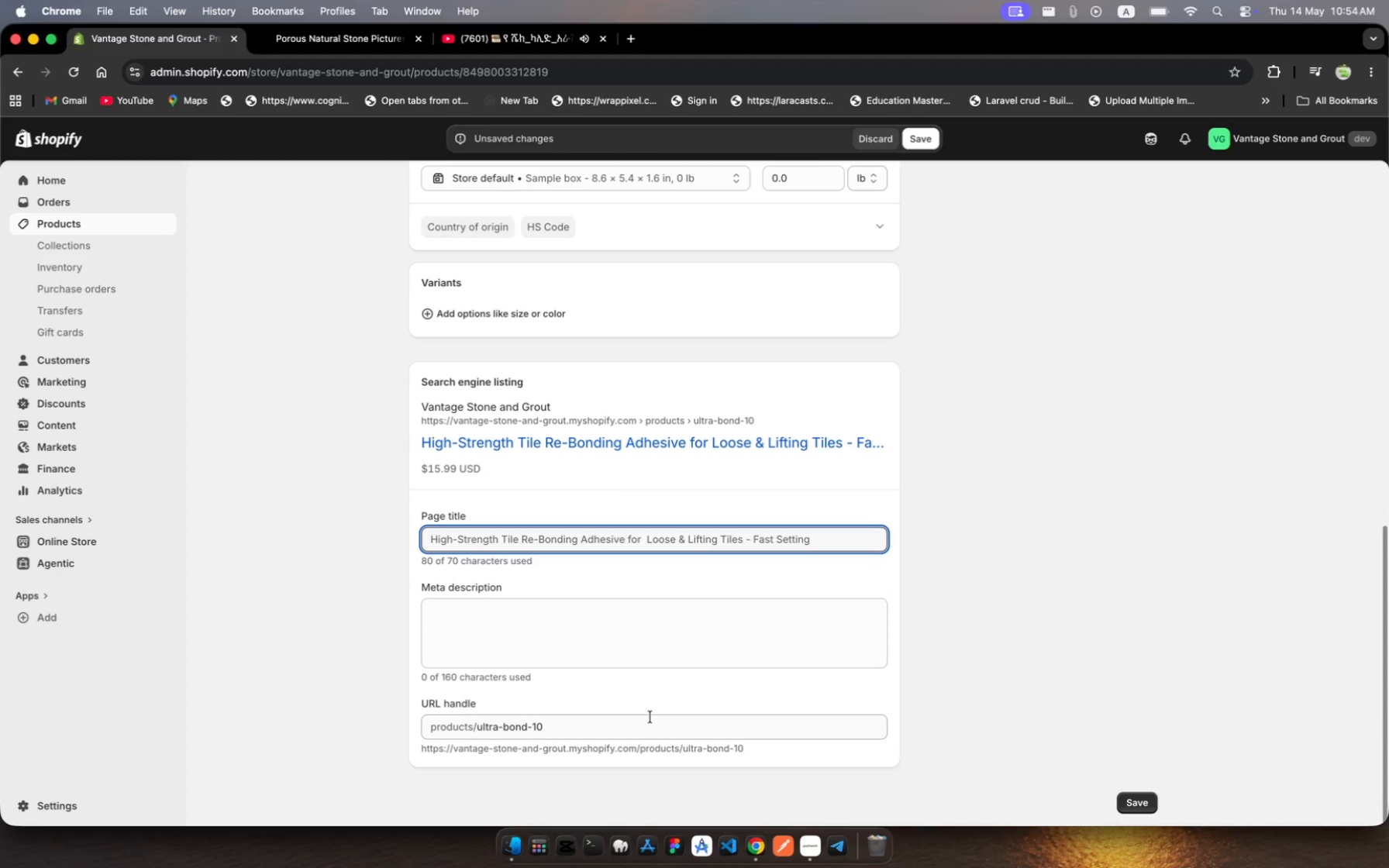 
left_click([638, 720])
 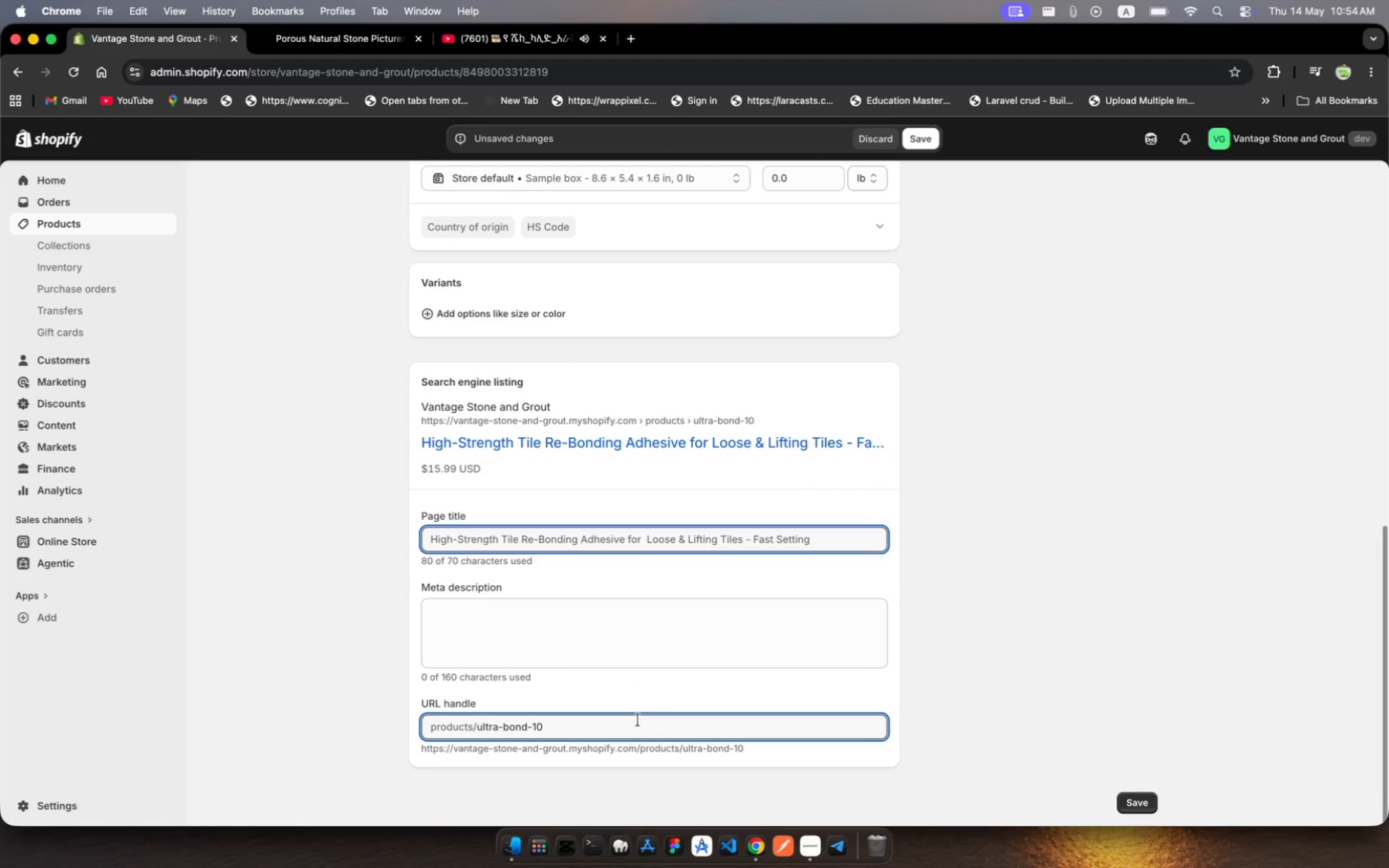 
key(Backspace)
 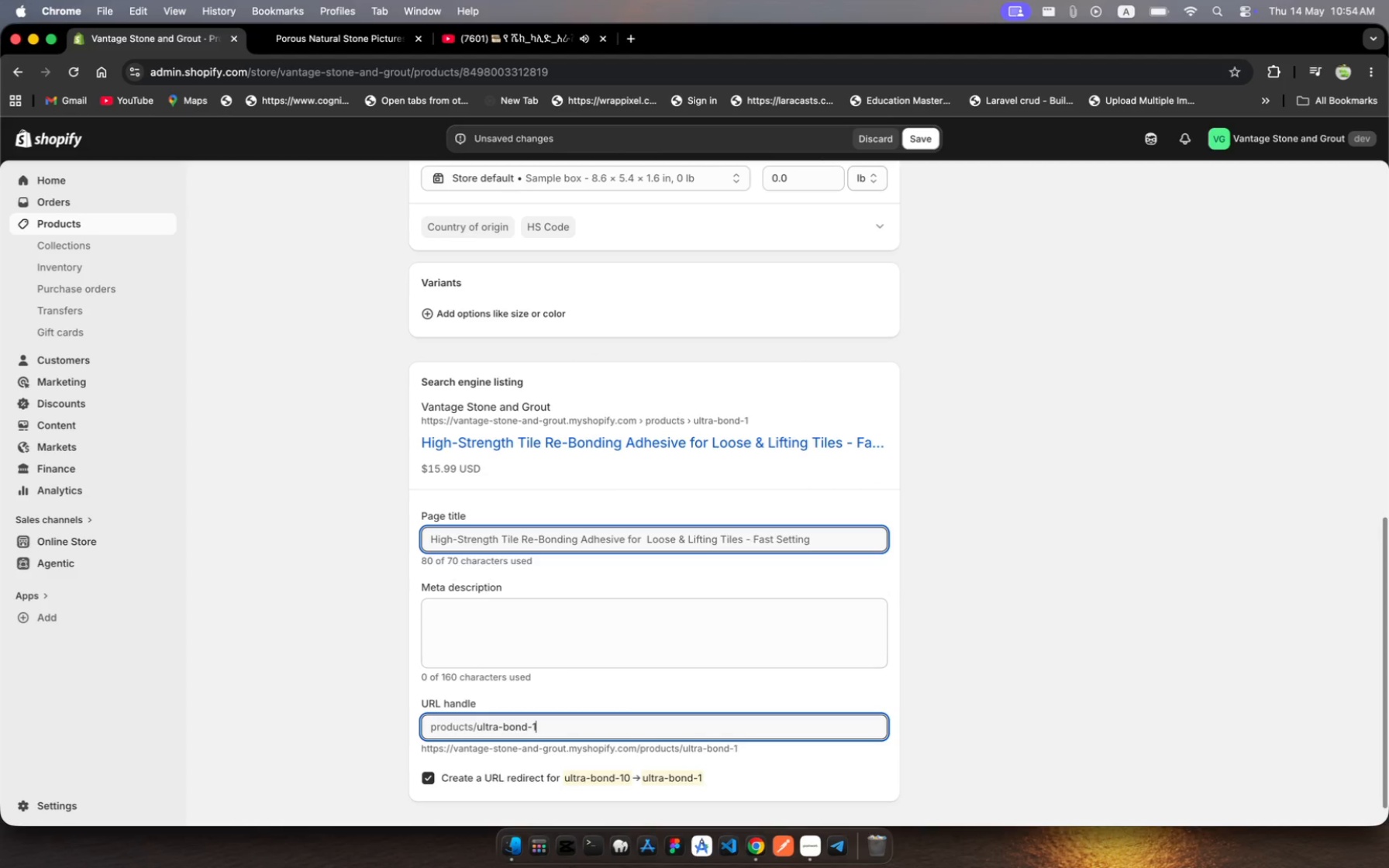 
hold_key(key=Backspace, duration=1.51)
 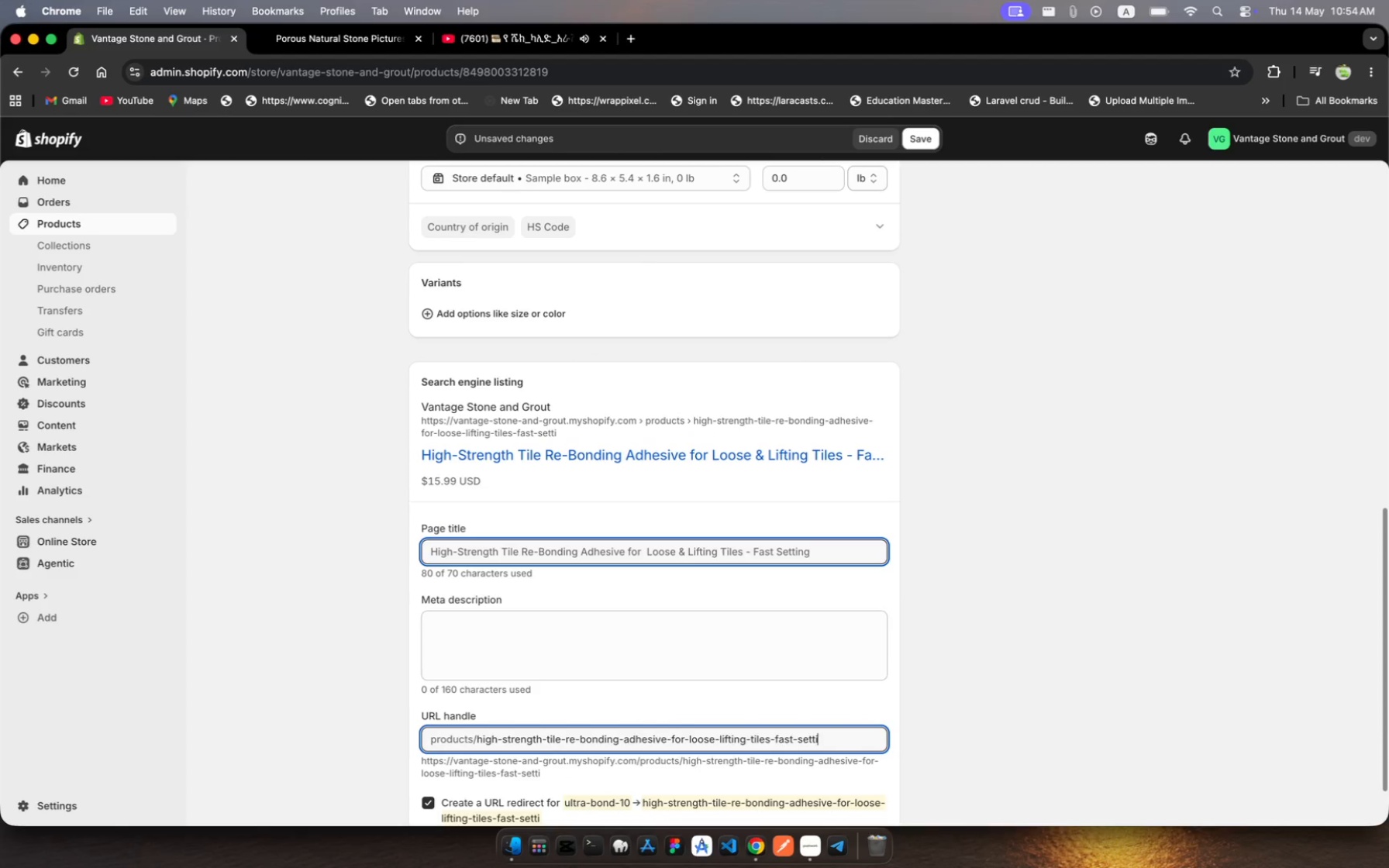 
key(Backspace)
 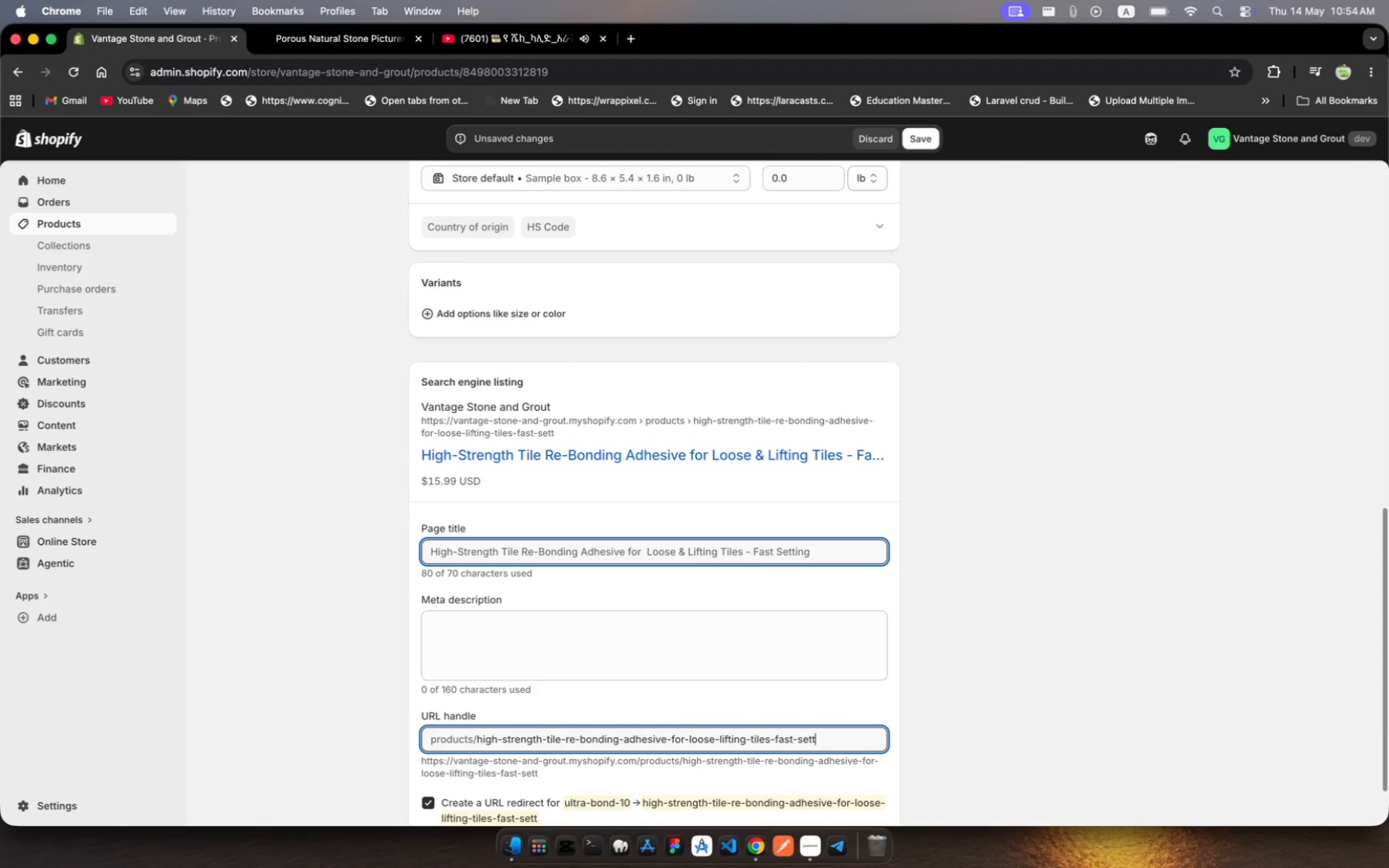 
key(Backspace)
 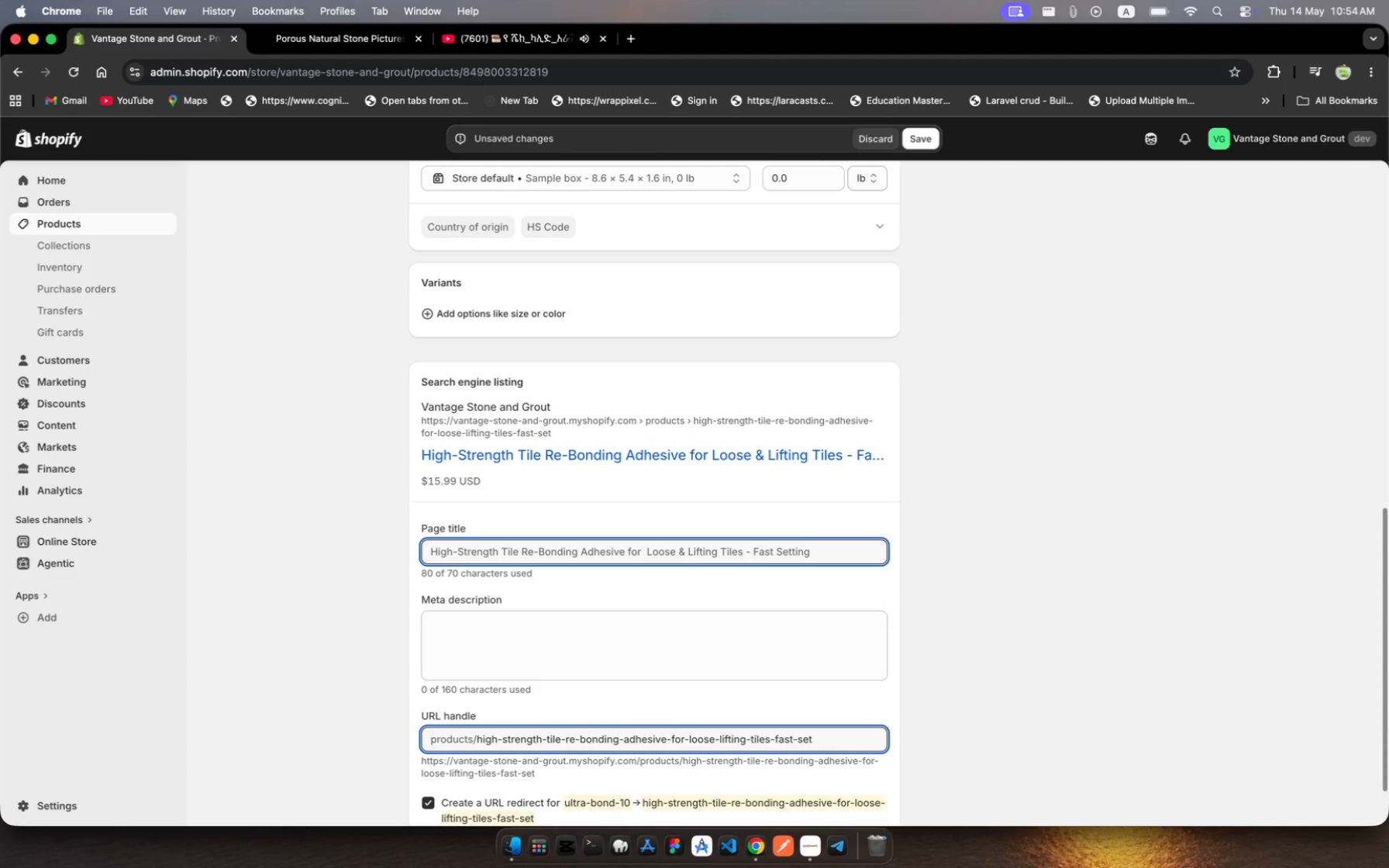 
key(Meta+Z)
 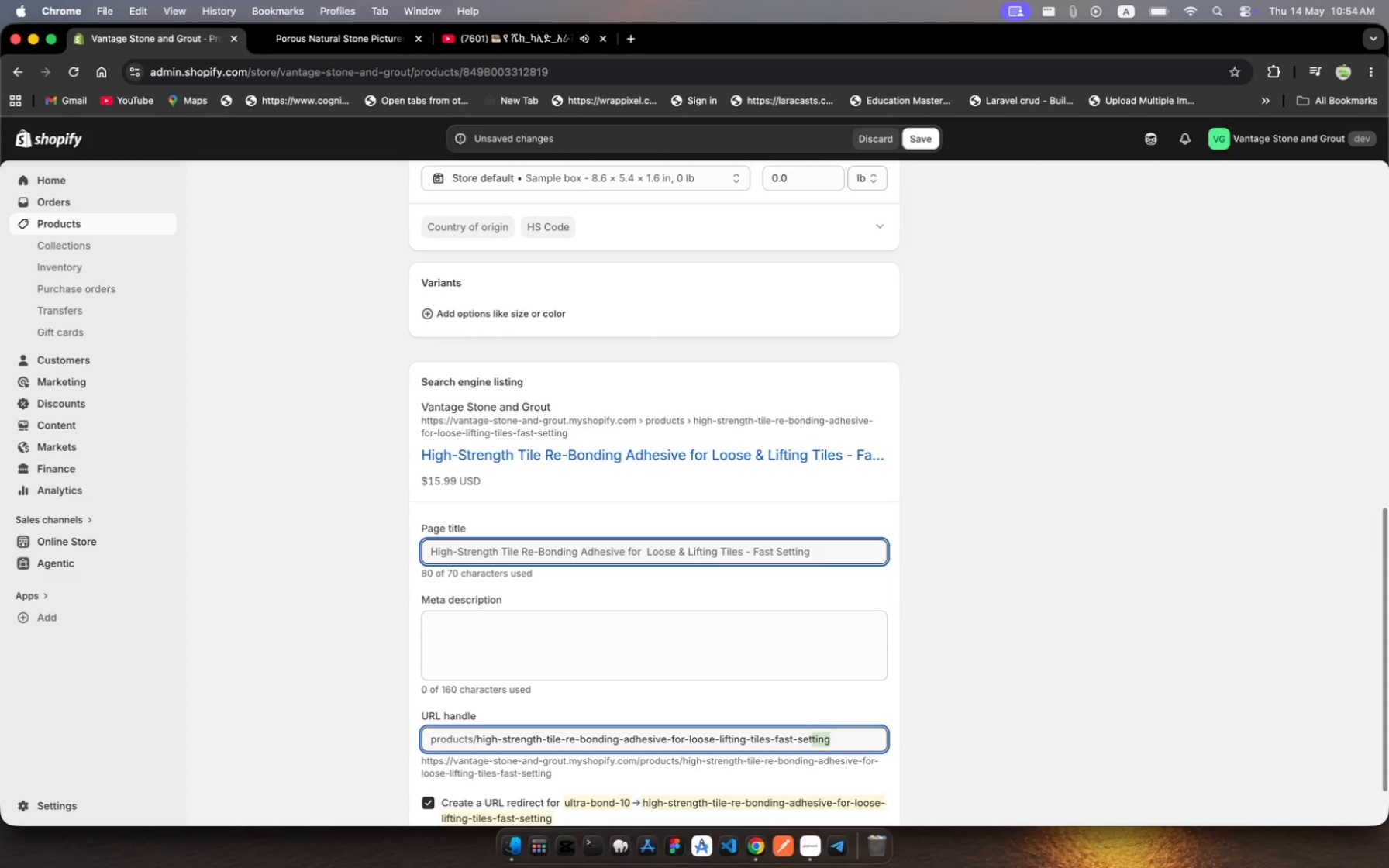 
wait(5.61)
 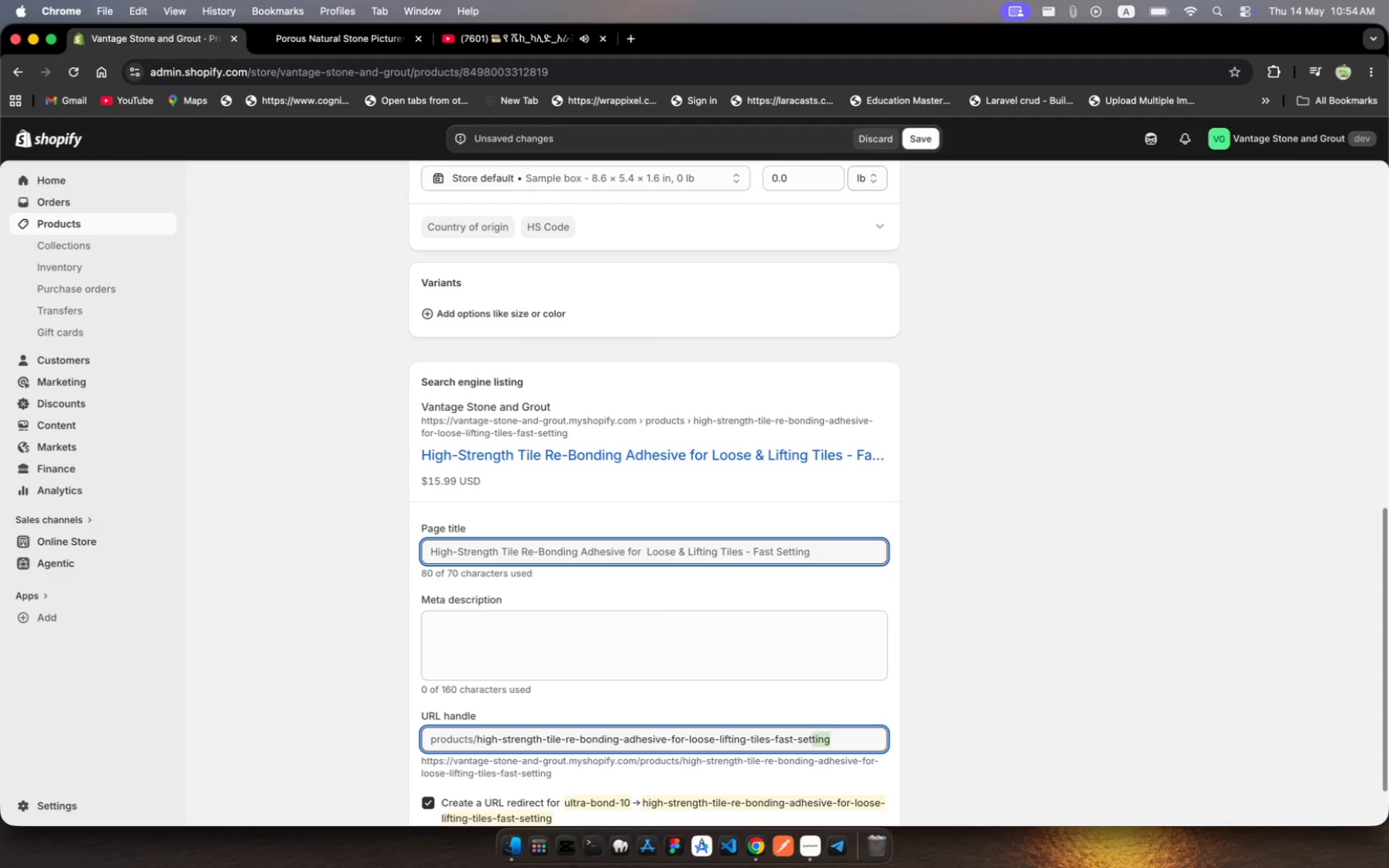 
key(Backspace)
 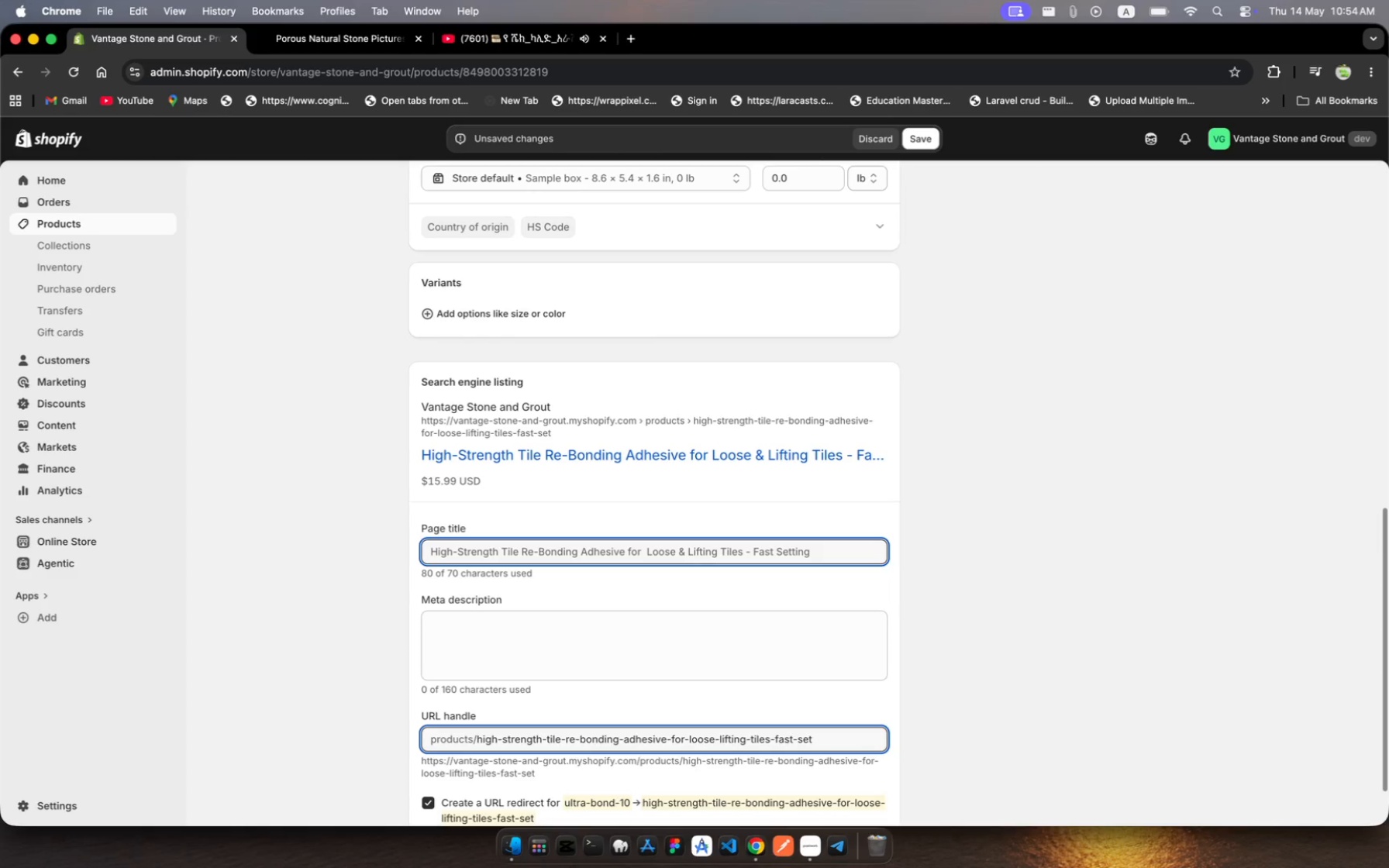 
key(Backspace)
 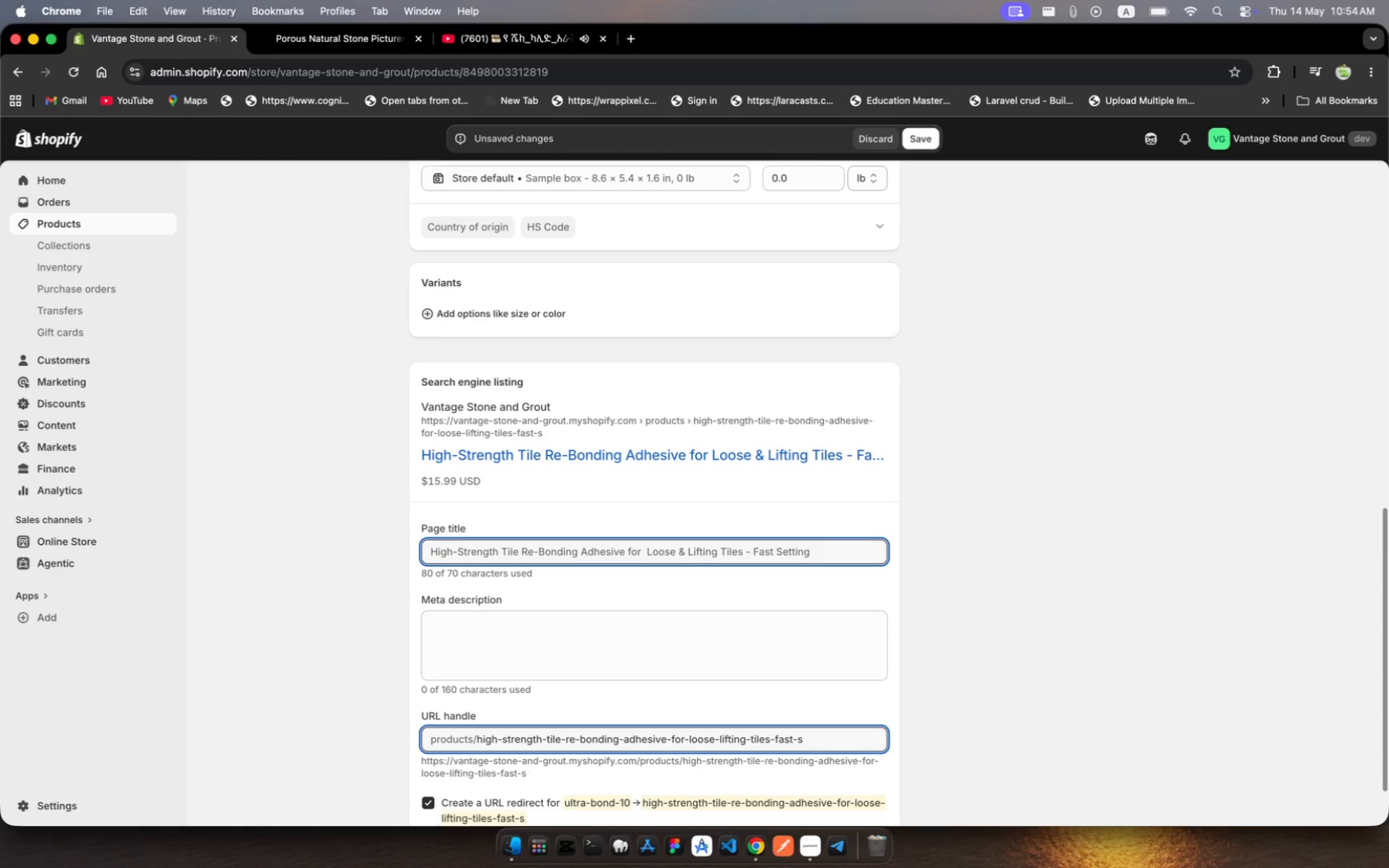 
key(Backspace)
 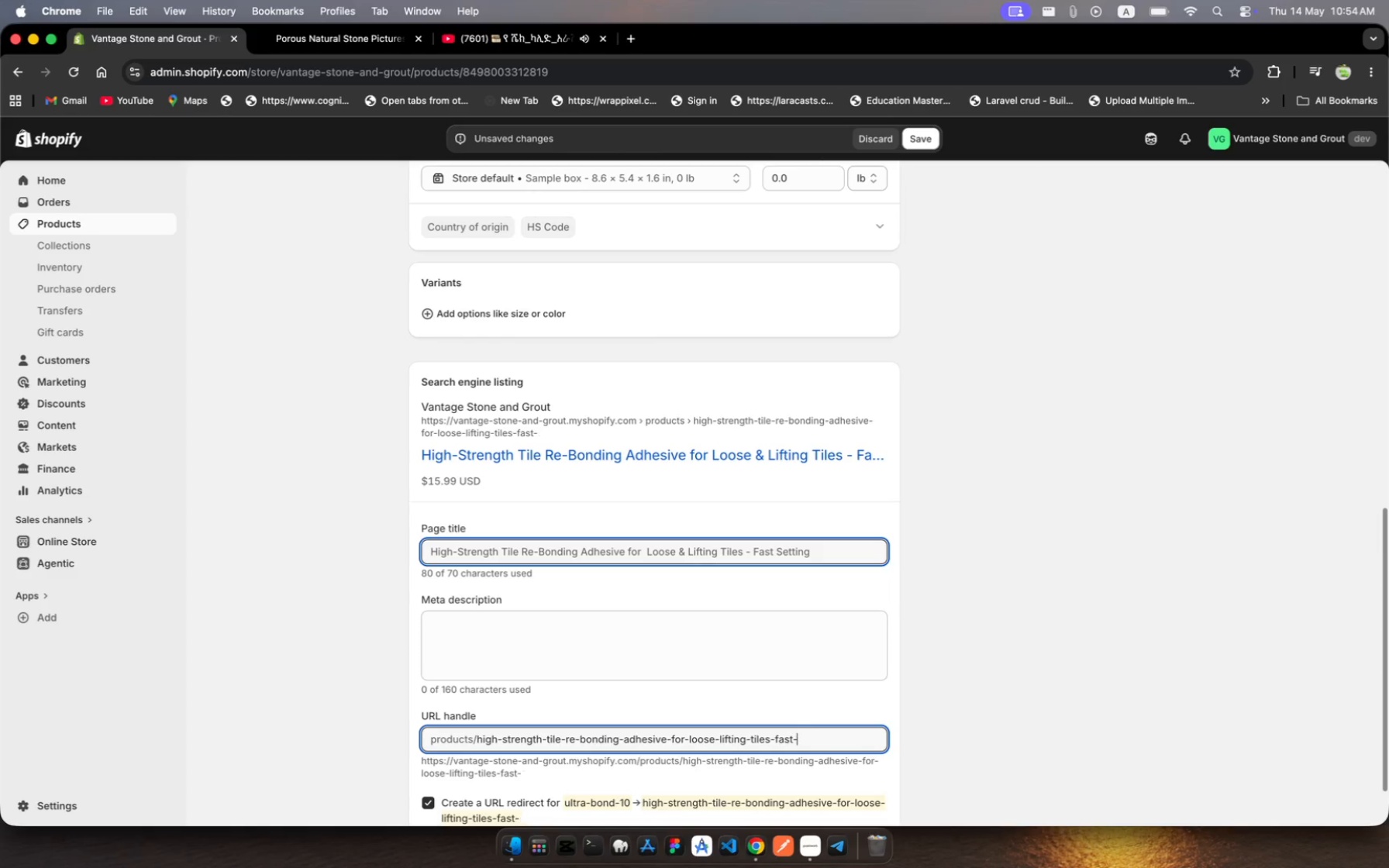 
key(Backspace)
 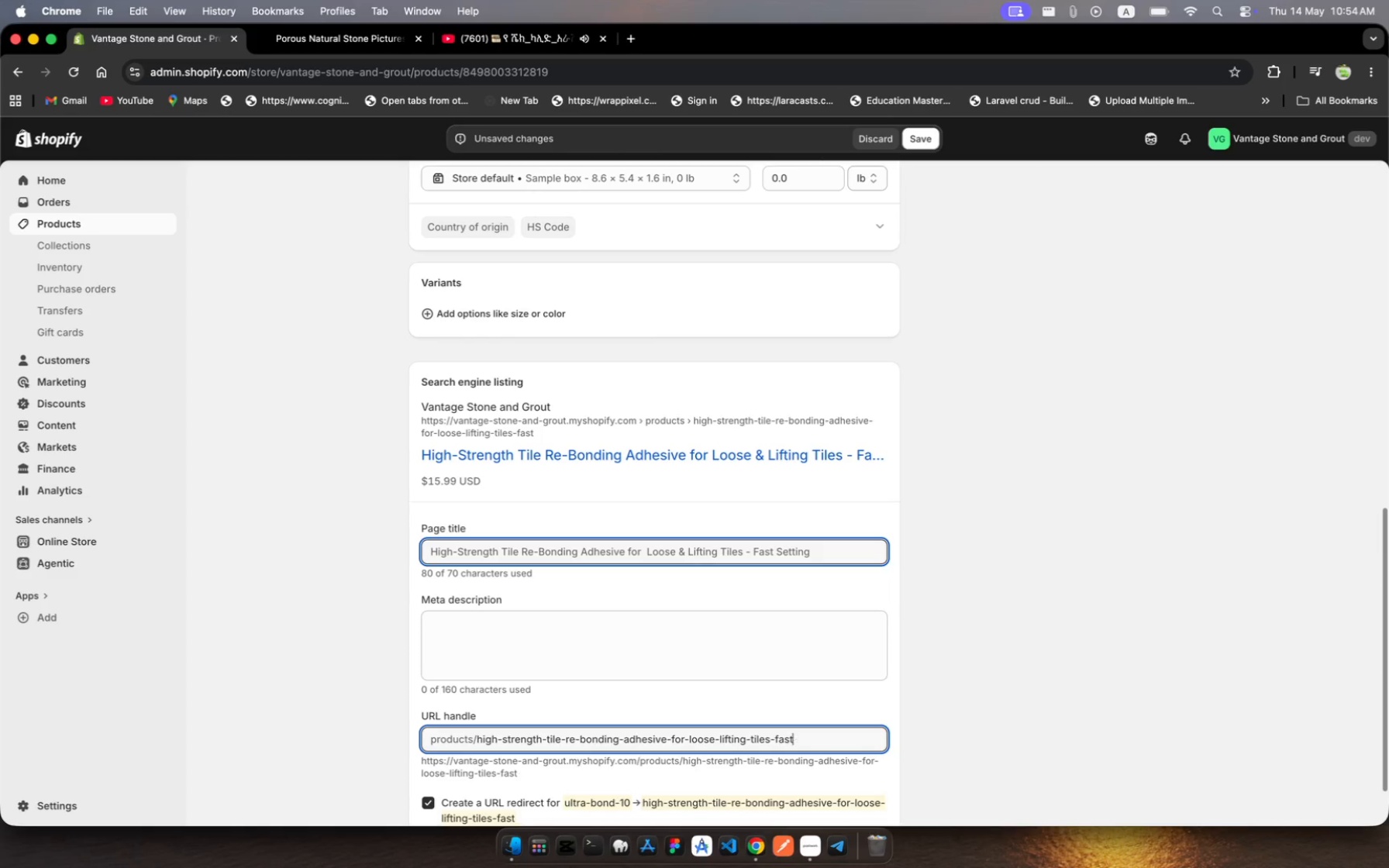 
key(Backspace)
 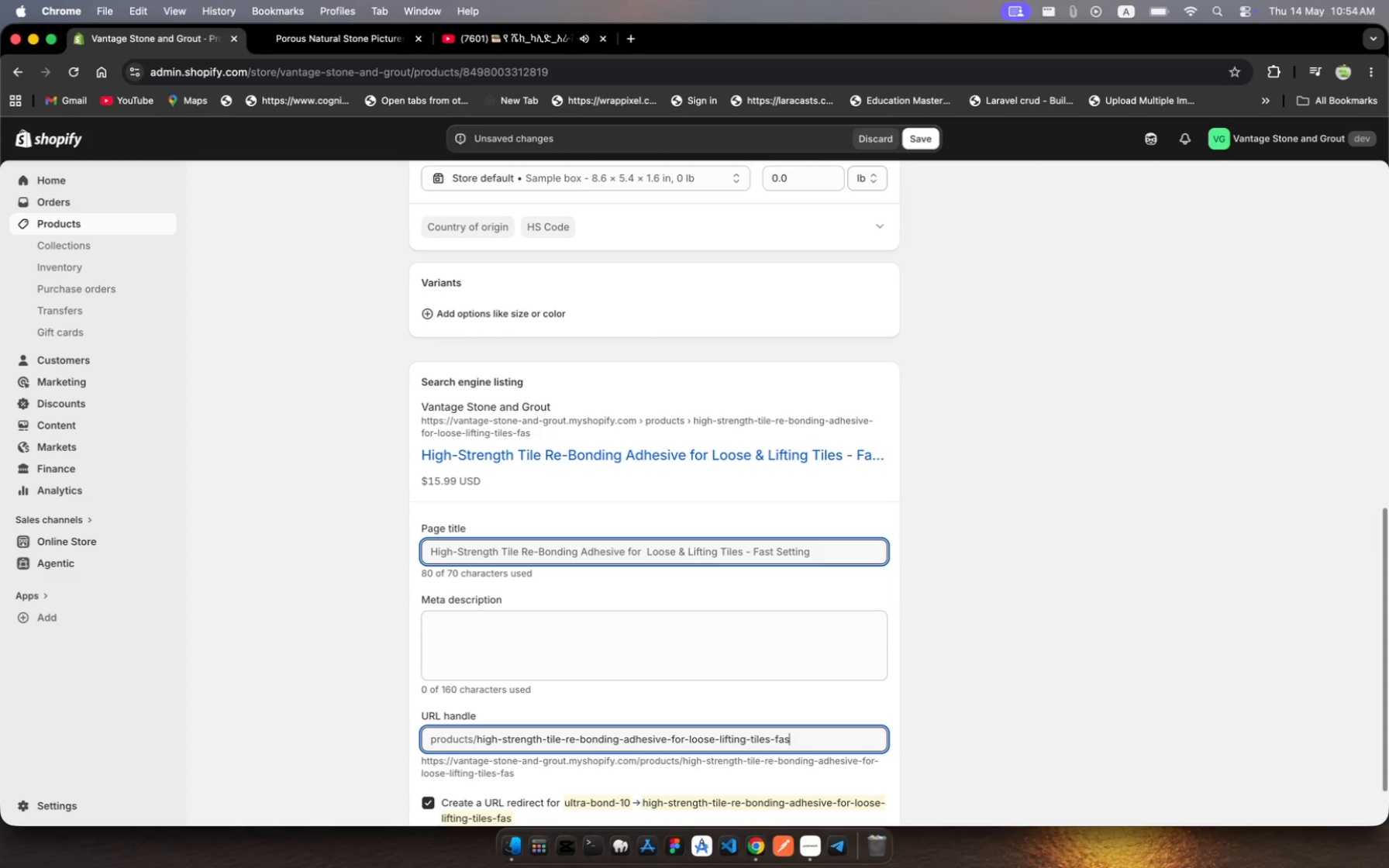 
key(Backspace)
 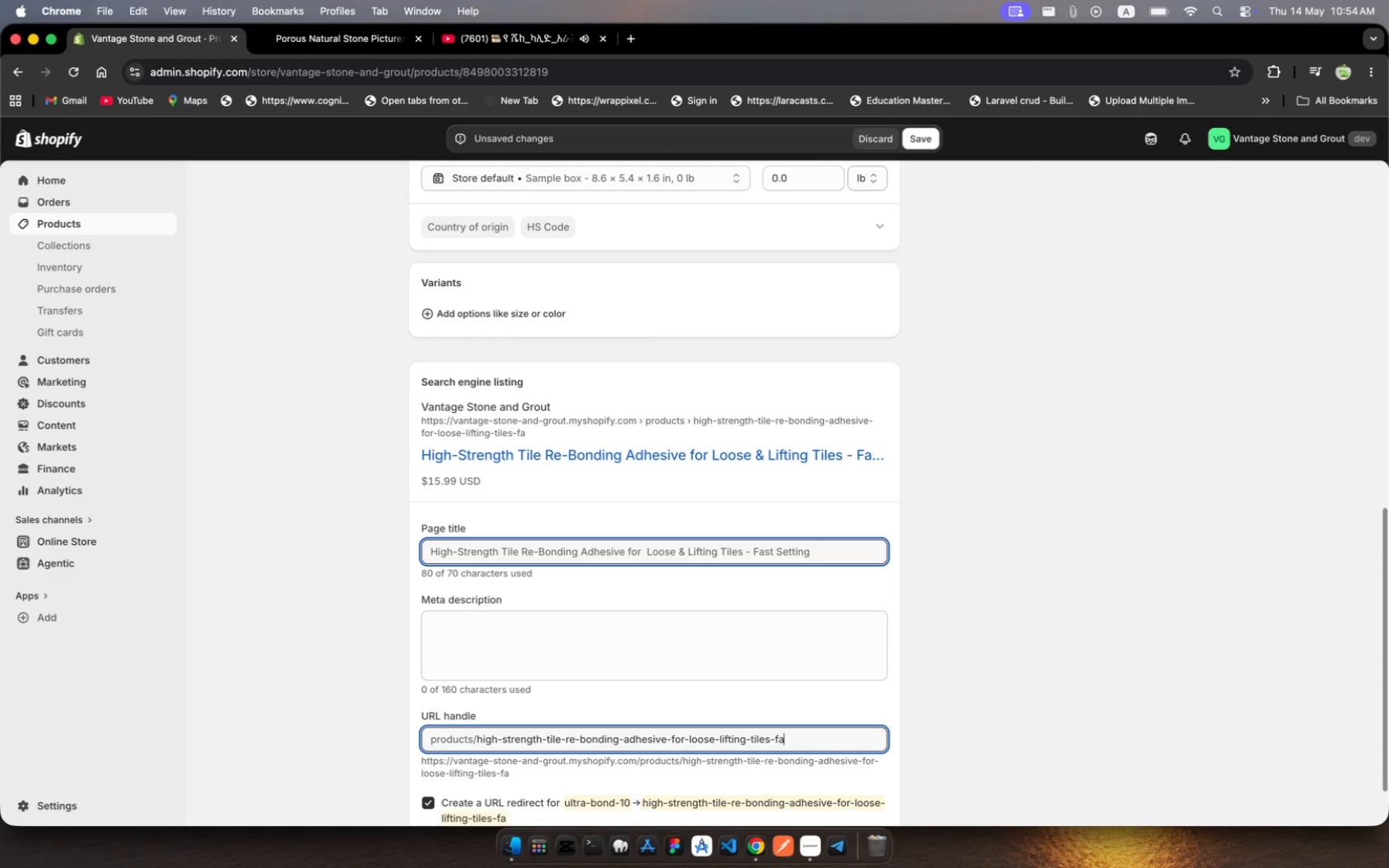 
key(Backspace)
 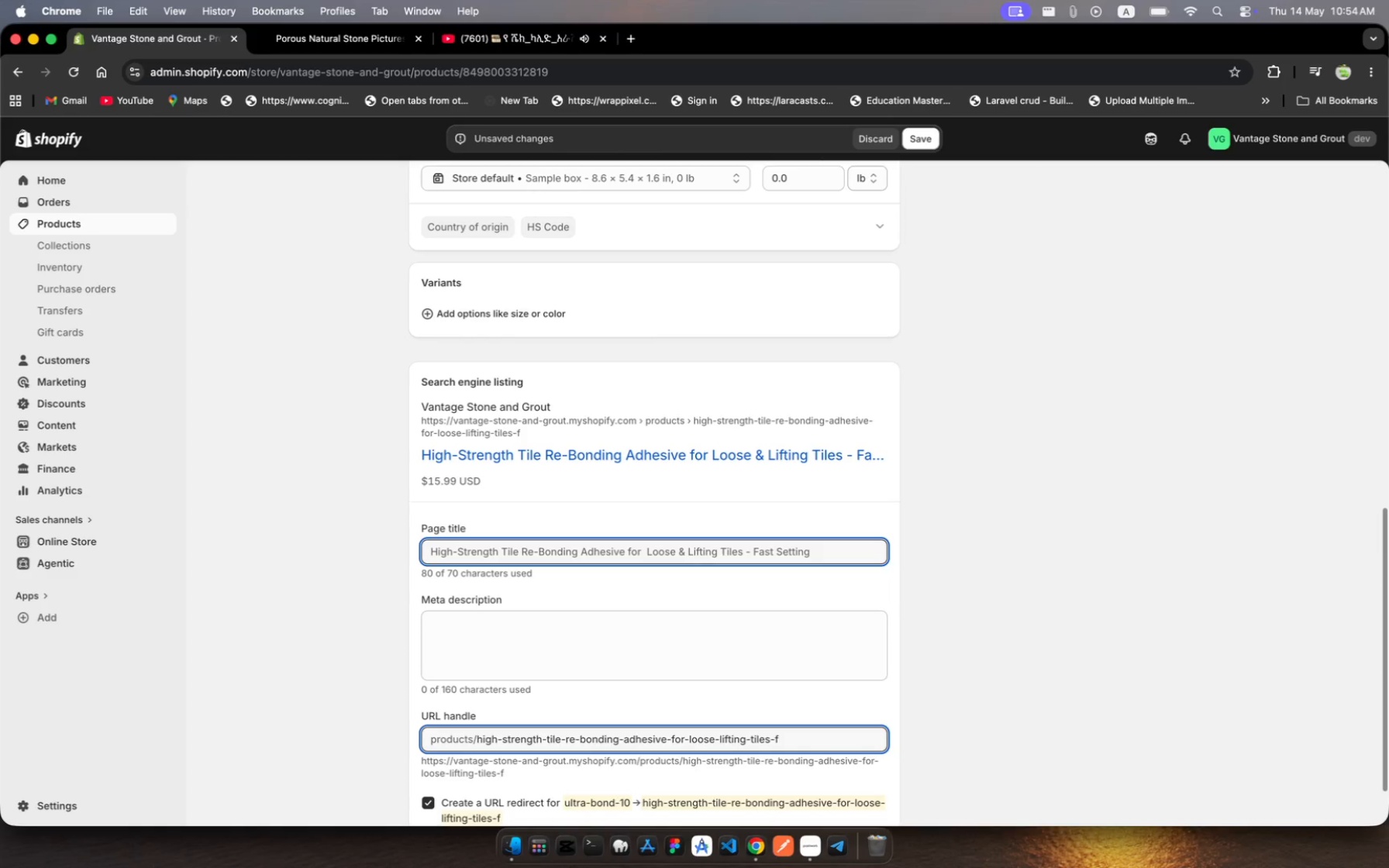 
key(Backspace)
 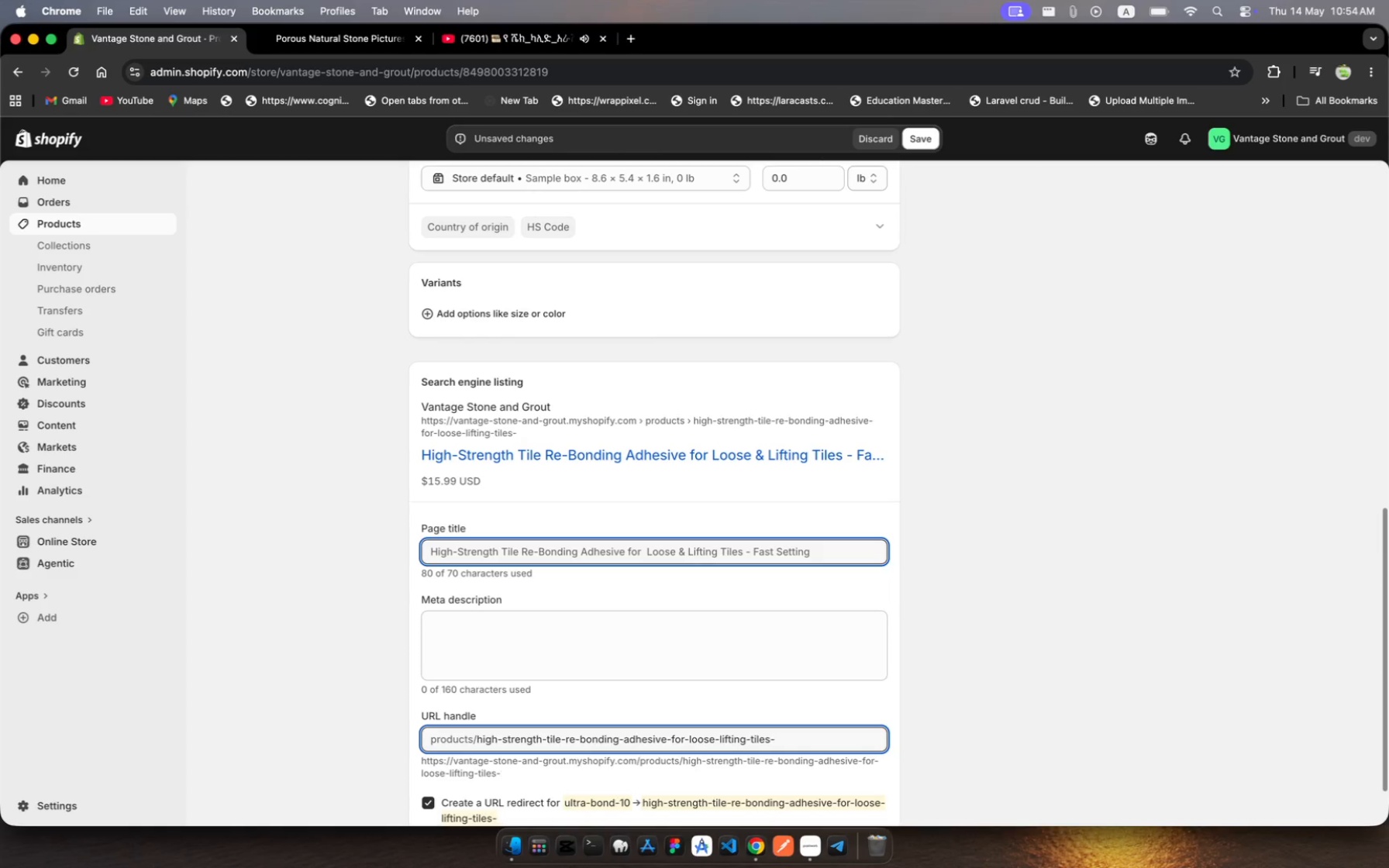 
key(Backspace)
 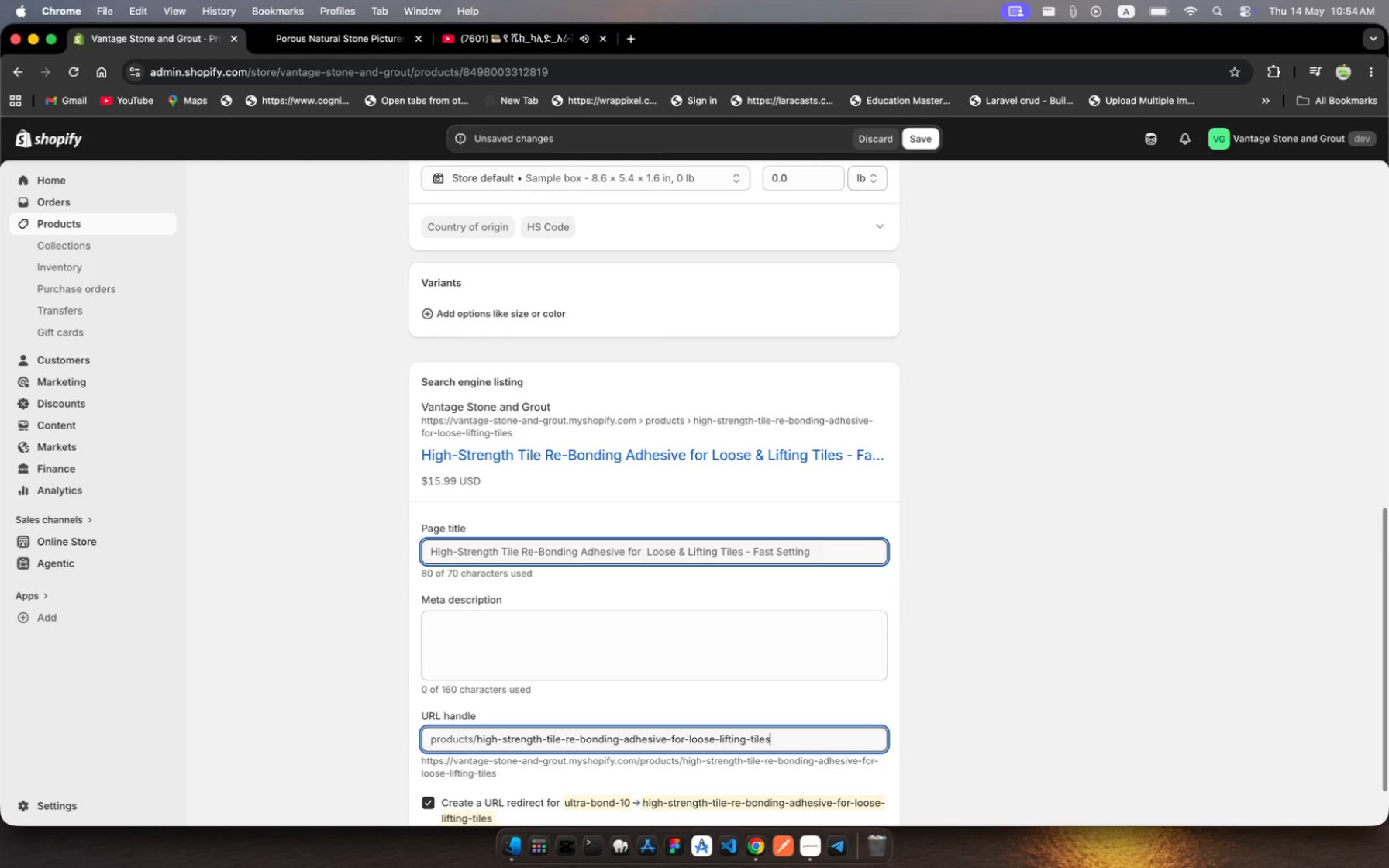 
key(Backspace)
 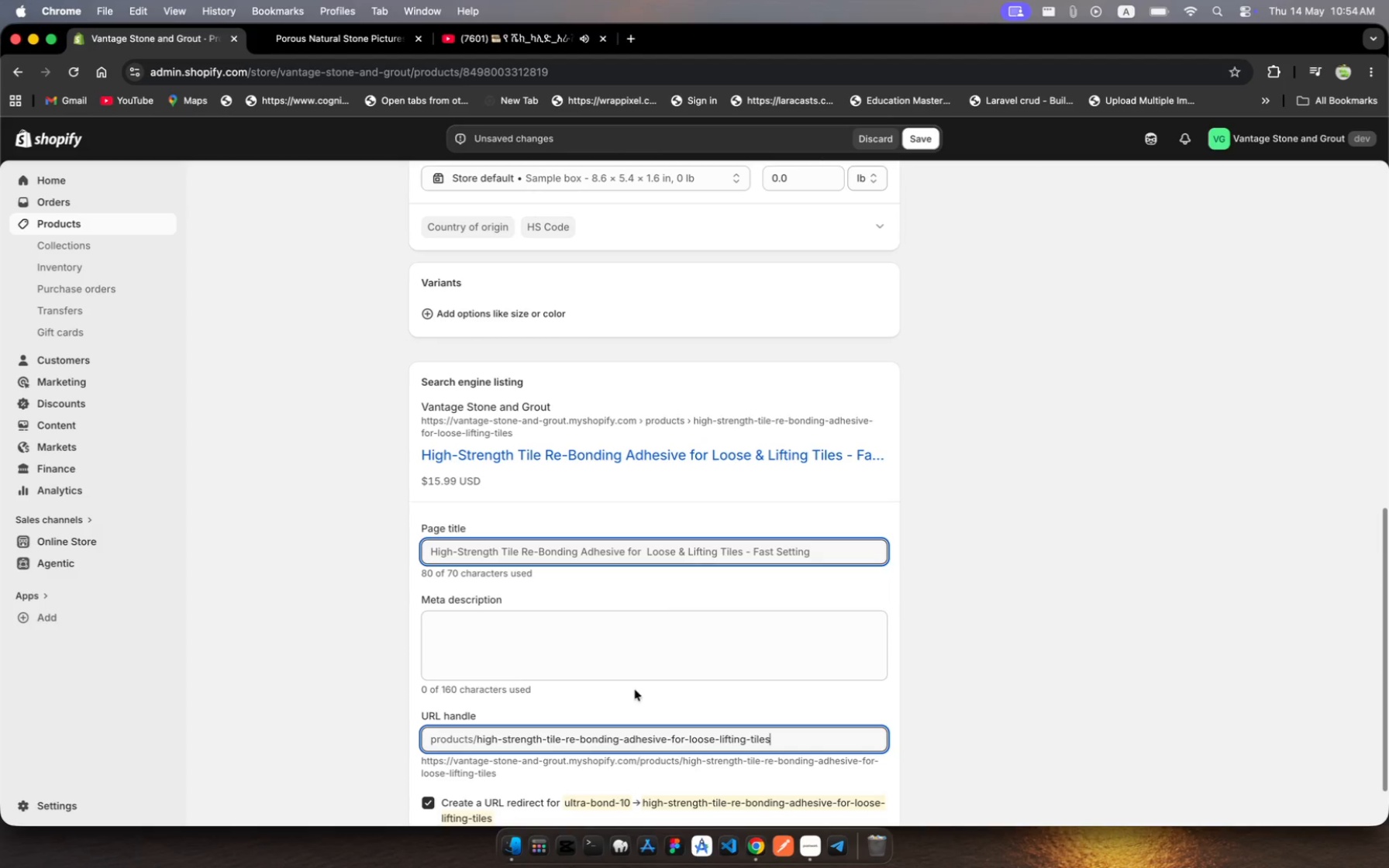 
left_click([616, 628])
 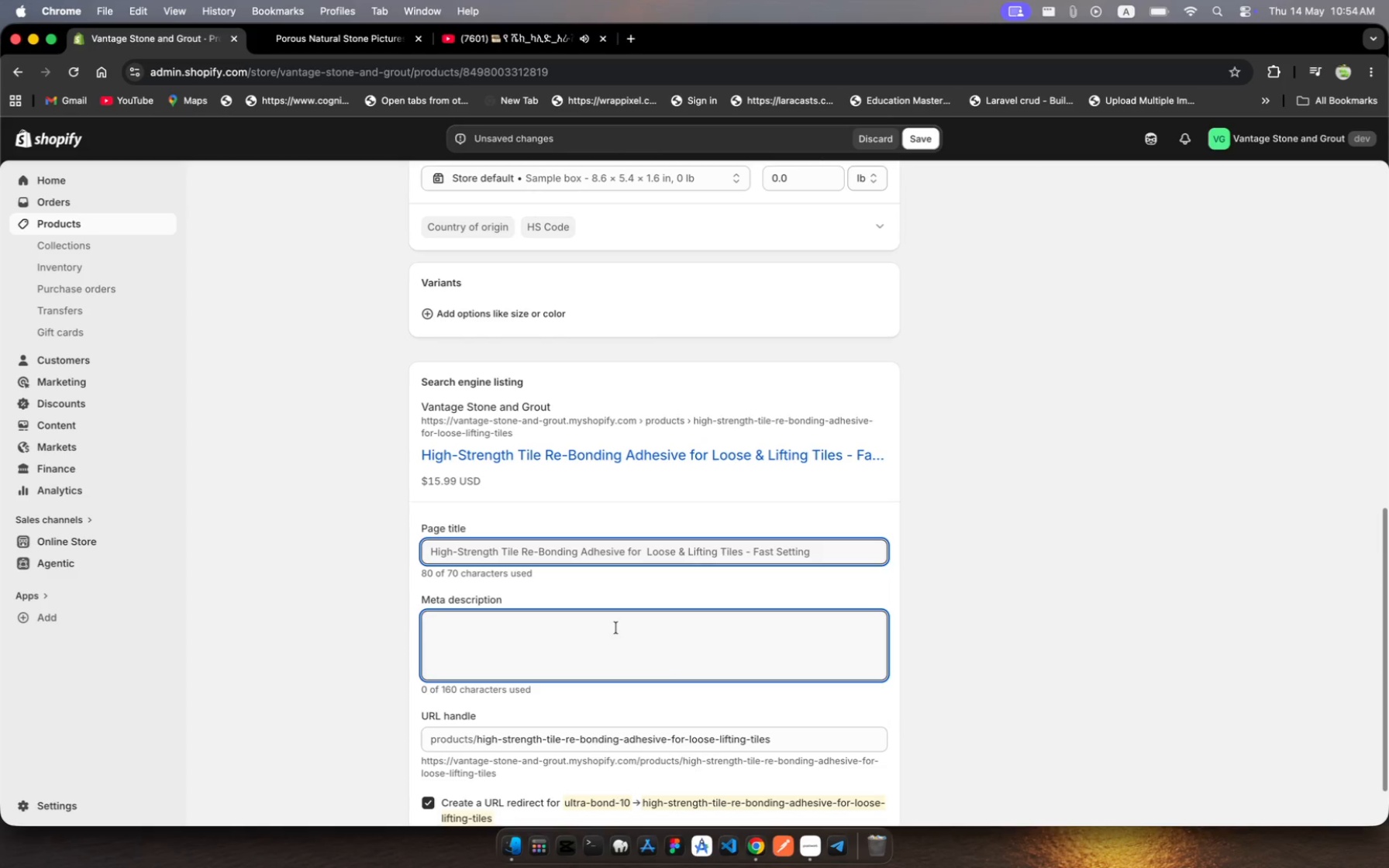 
scroll: coordinate [616, 509], scroll_direction: up, amount: 106.0
 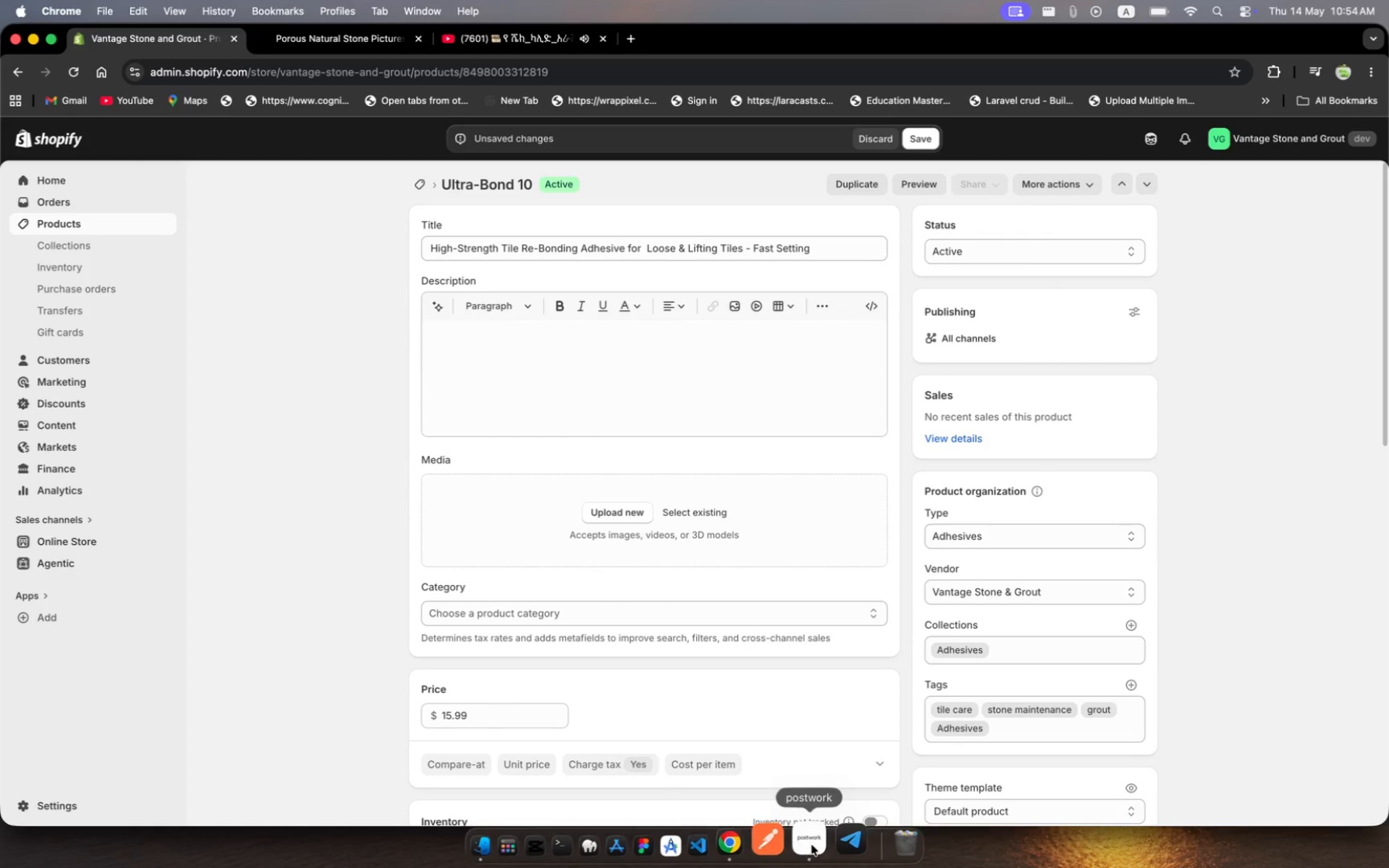 
left_click([816, 846])